 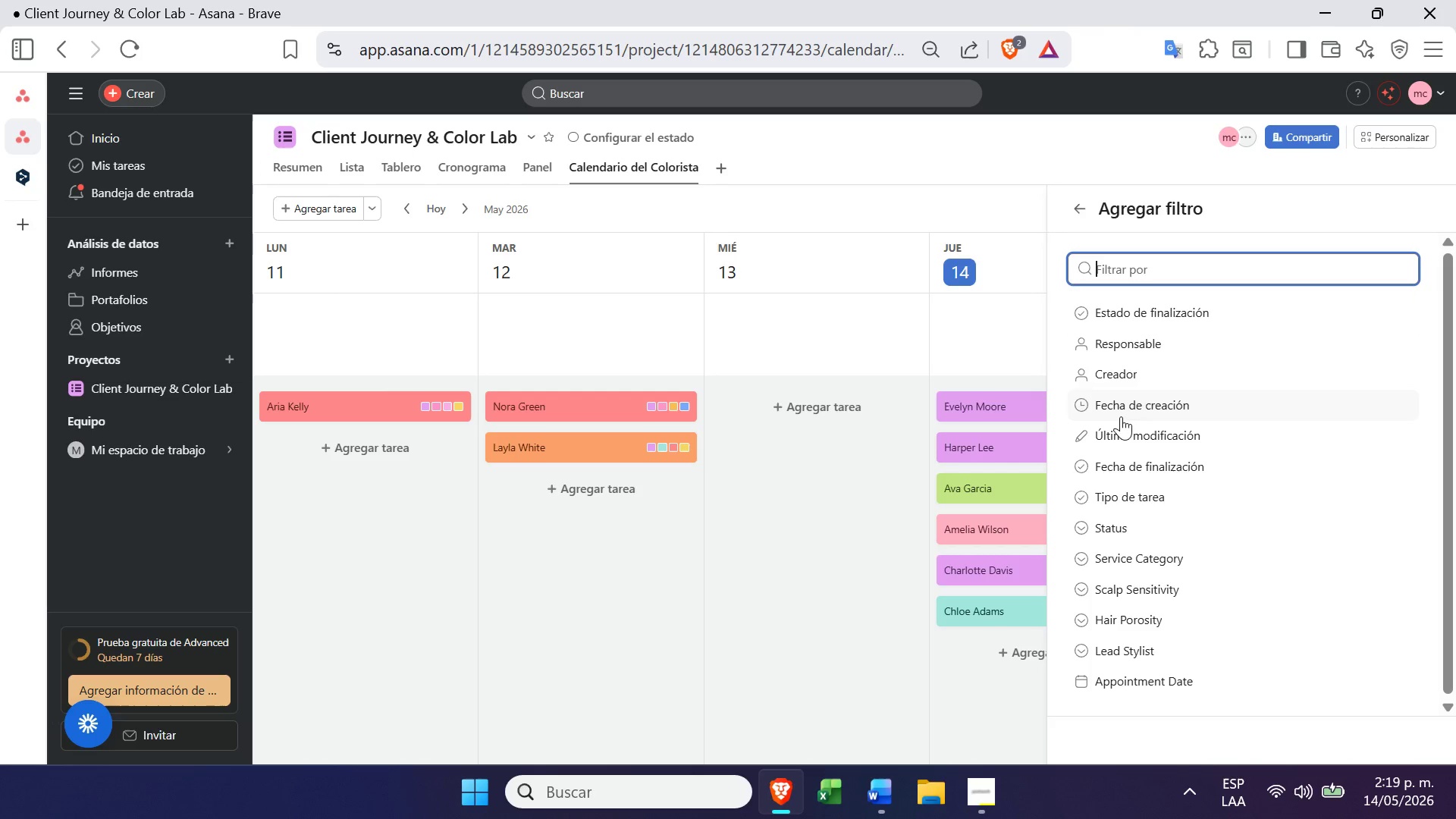 
left_click([914, 216])
 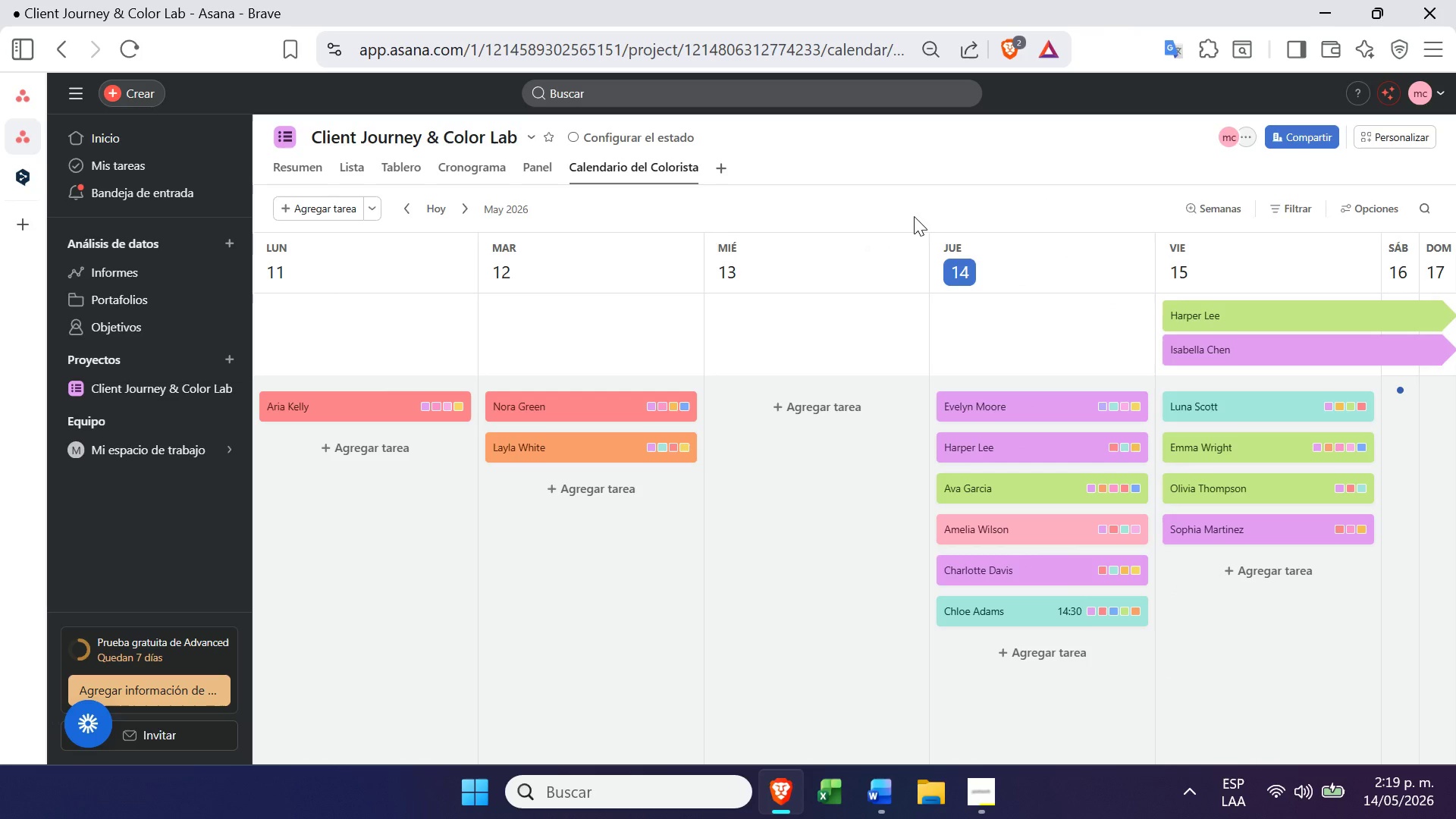 
wait(8.61)
 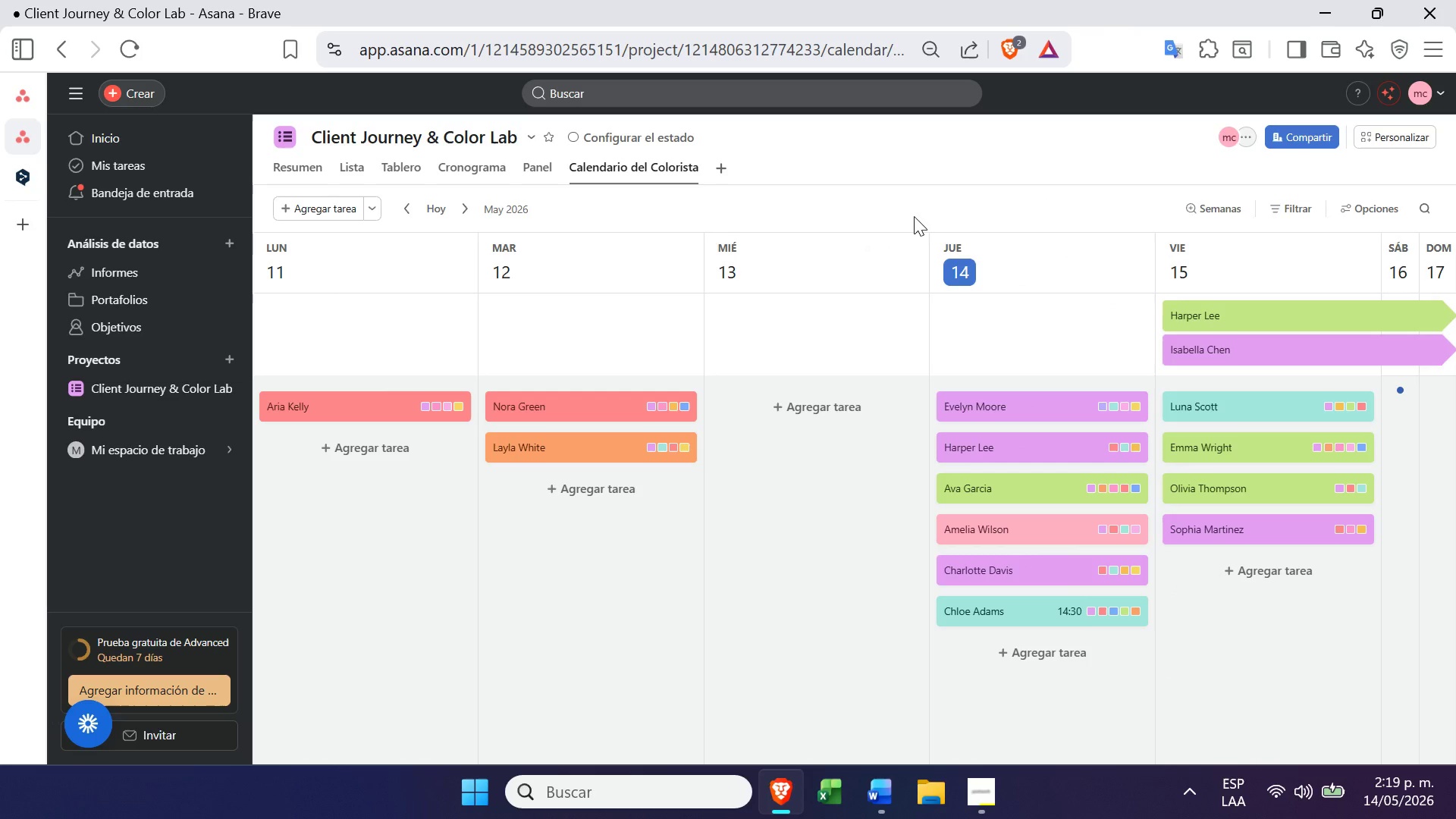 
left_click([1285, 213])
 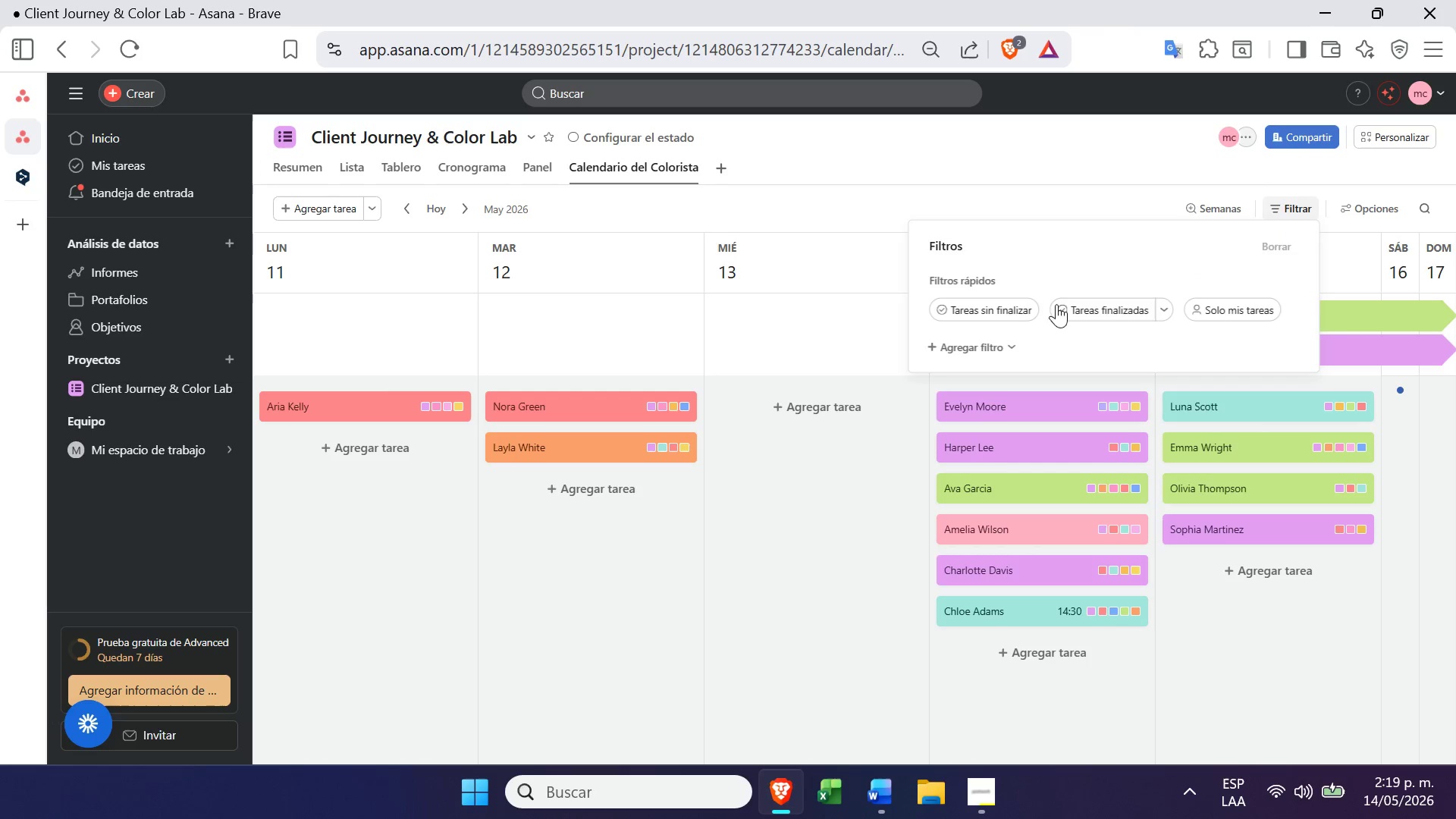 
left_click([1172, 307])
 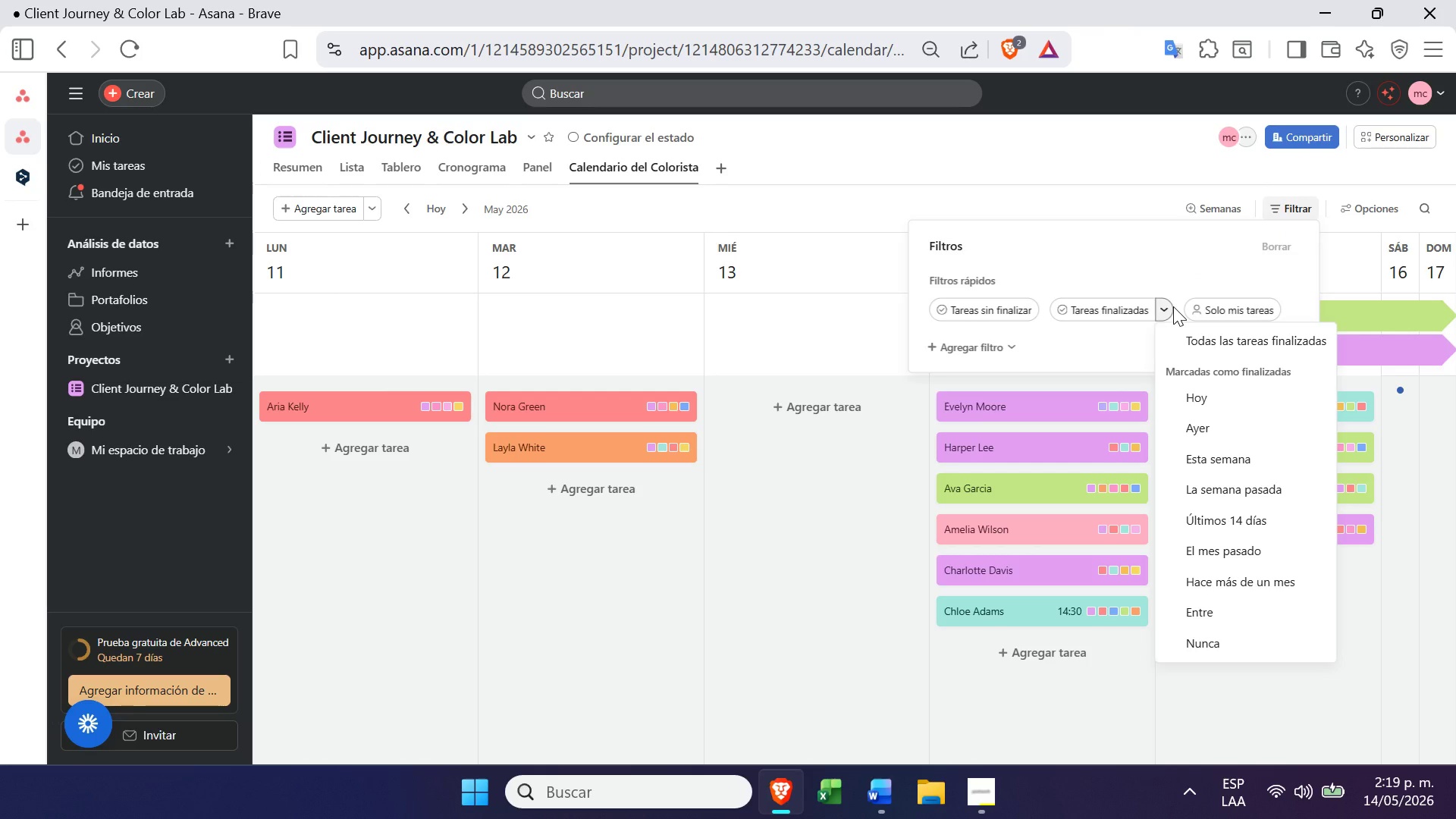 
left_click([1173, 306])
 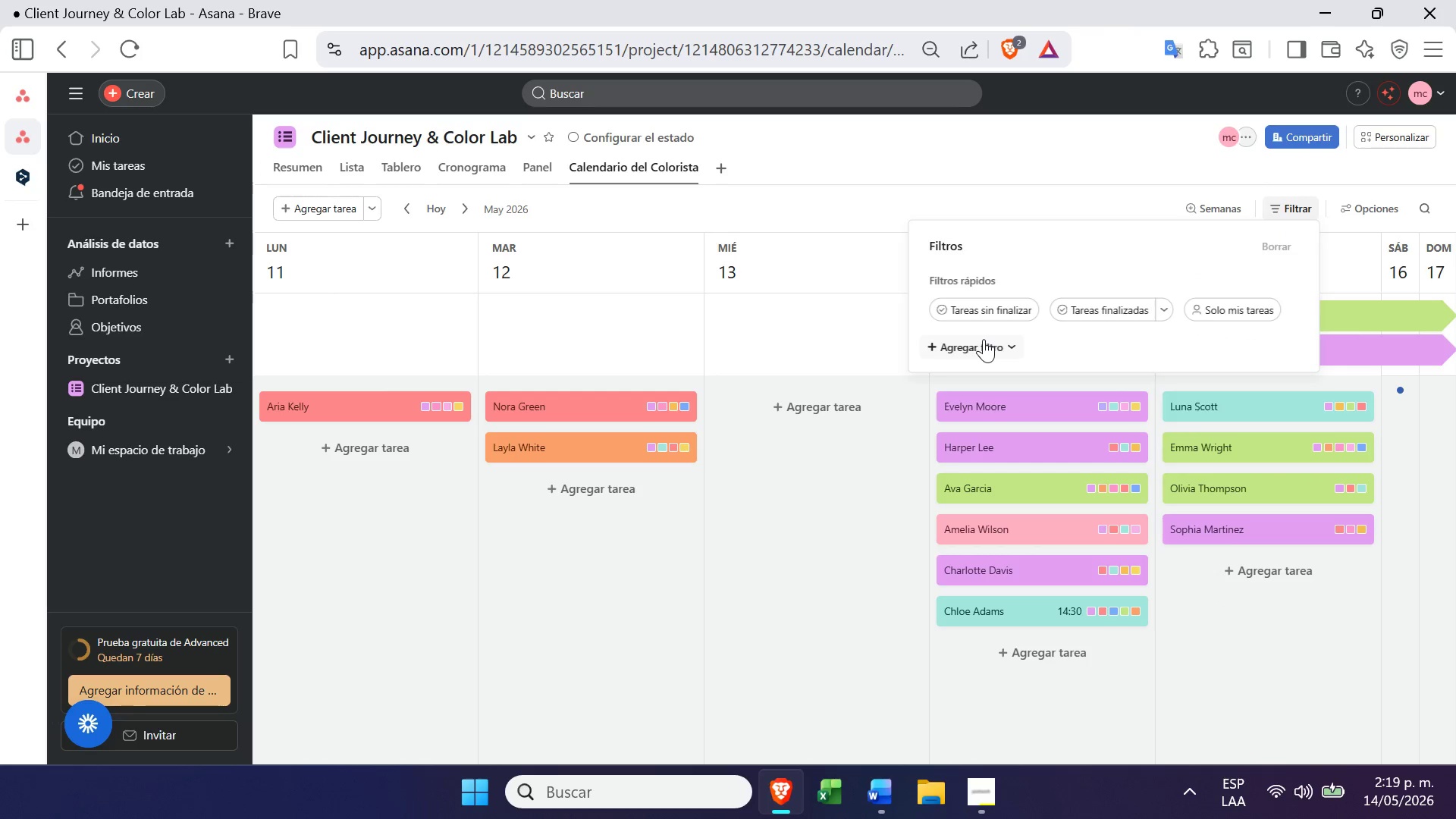 
left_click([981, 340])
 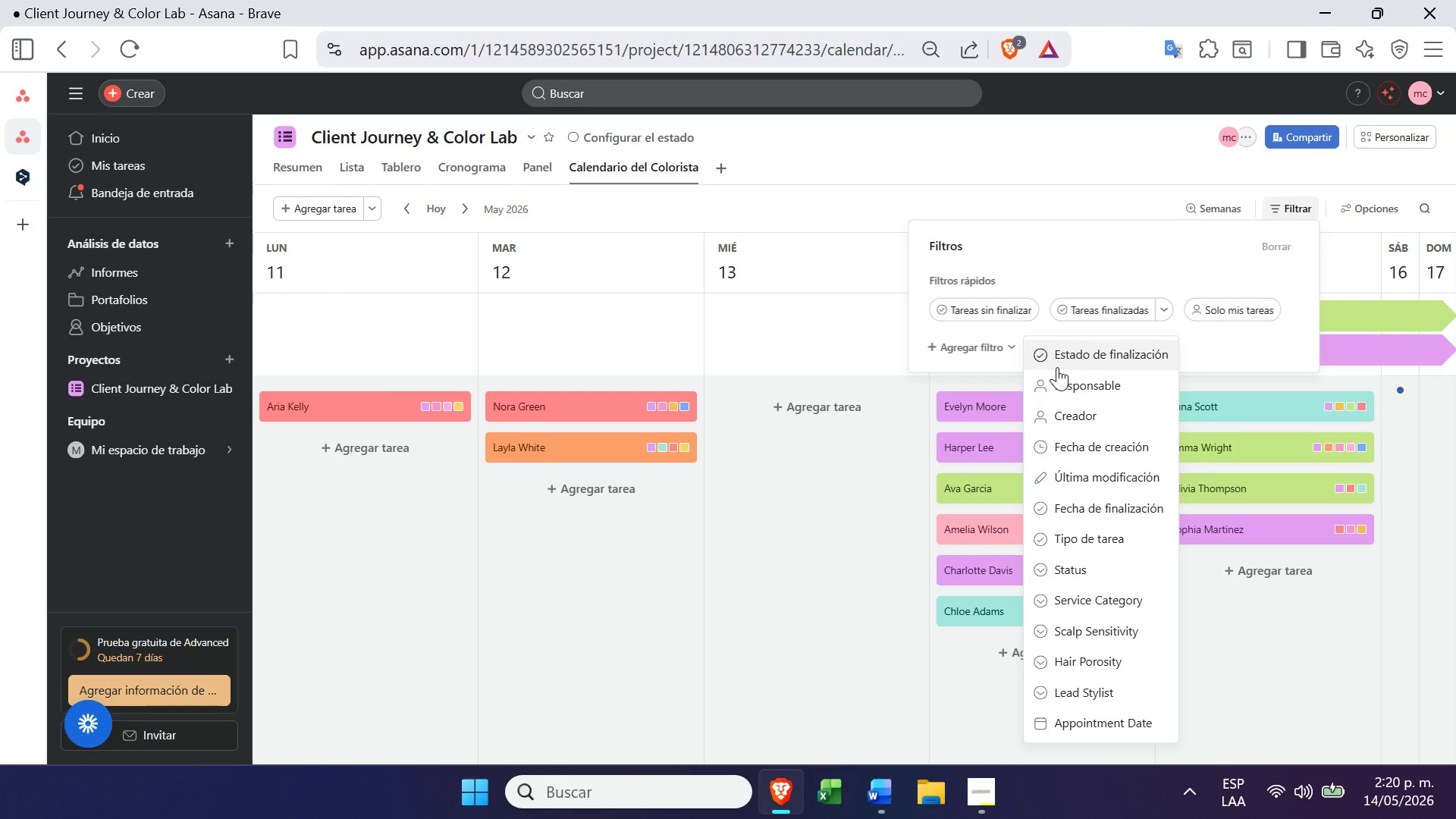 
wait(14.7)
 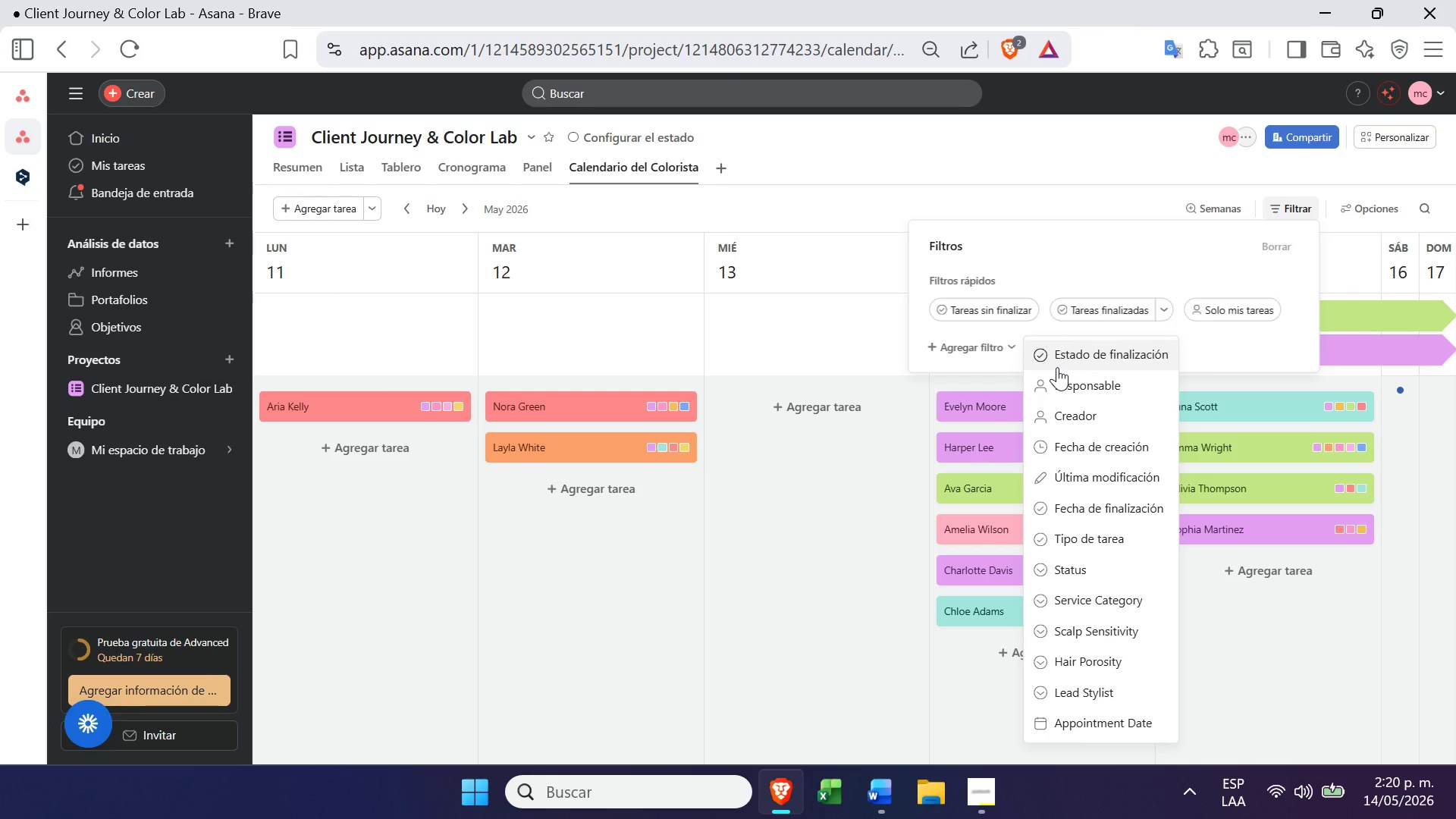 
left_click([1420, 209])
 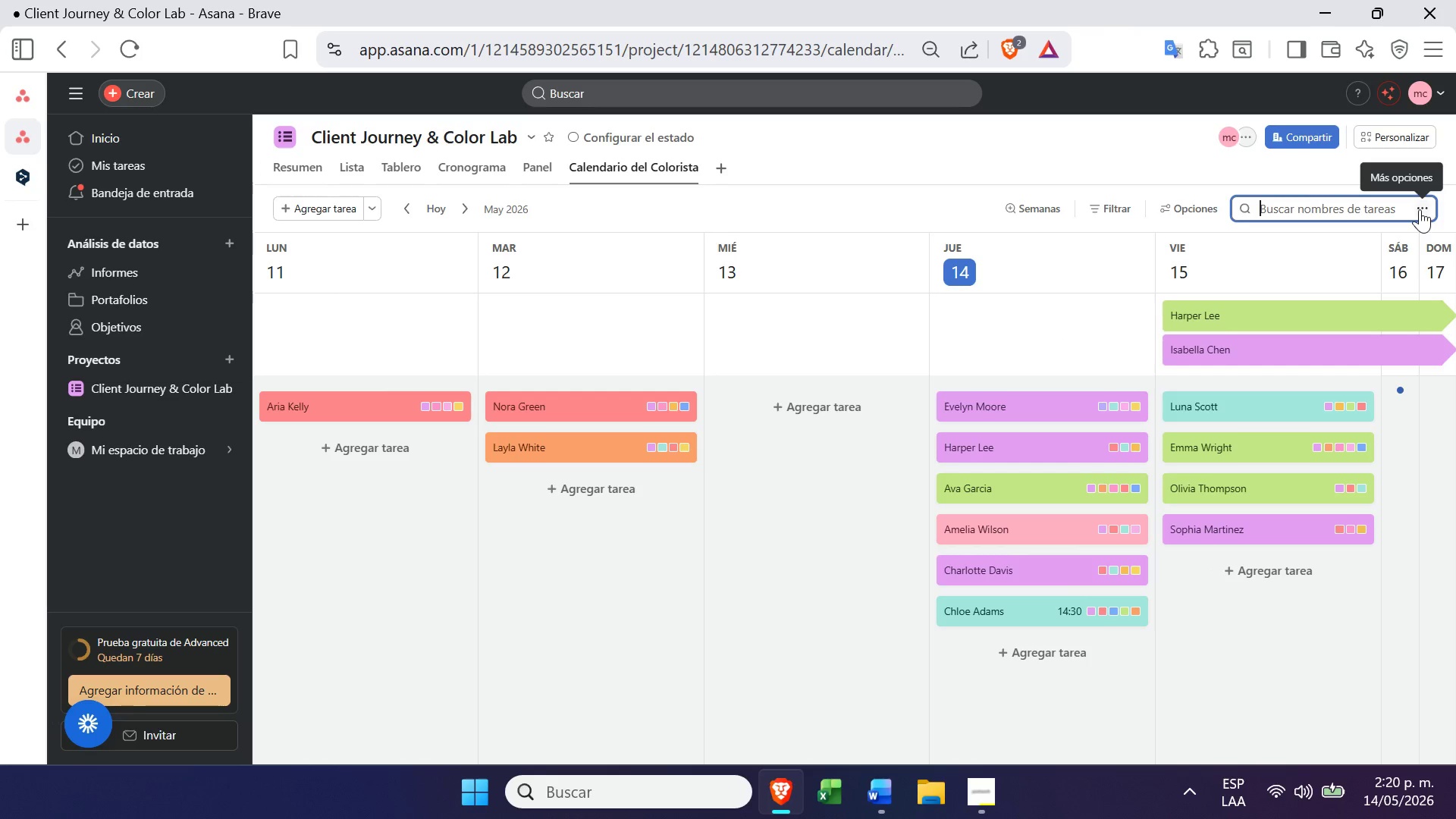 
type(sec)
key(Backspace)
key(Backspace)
key(Backspace)
 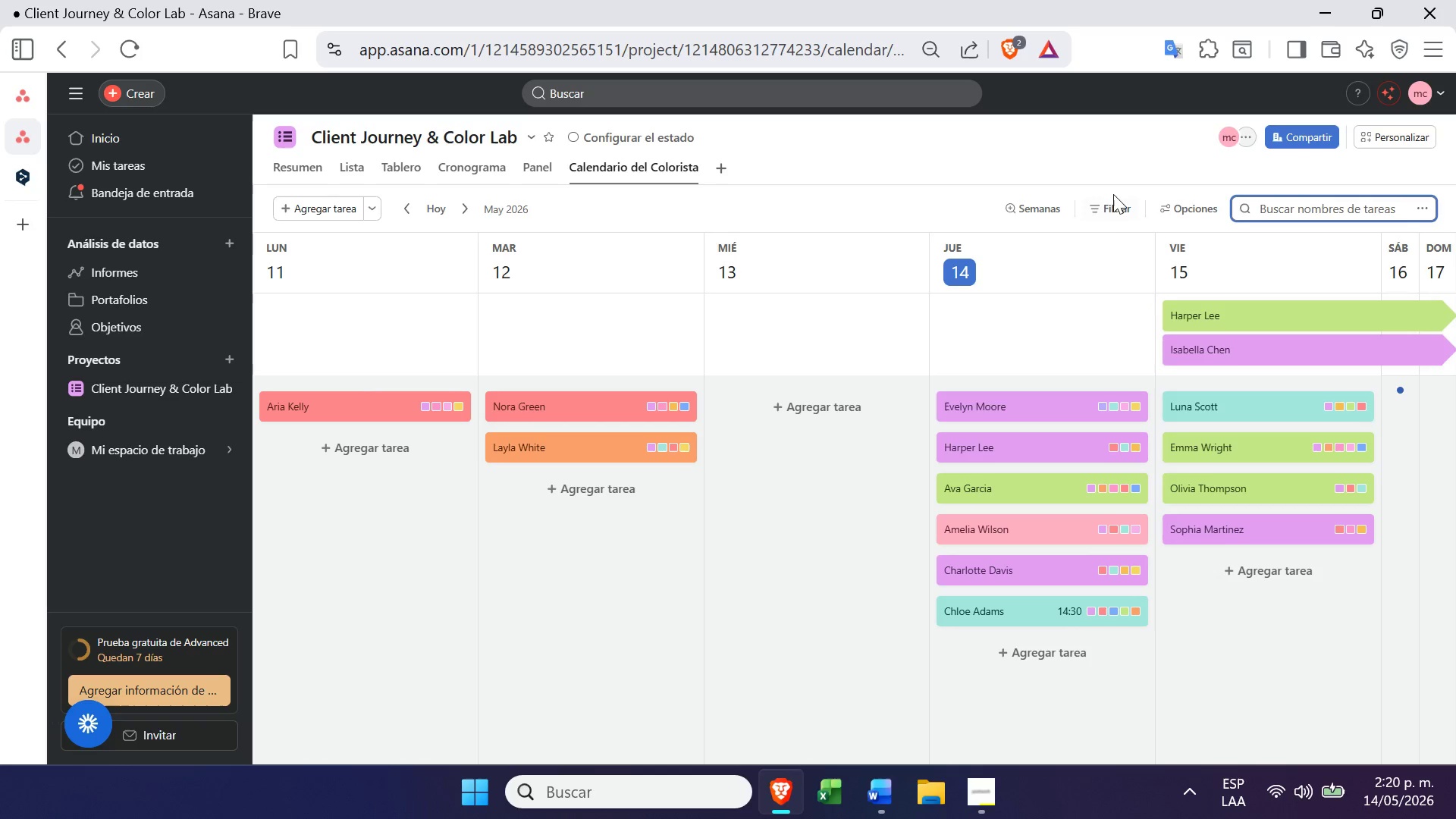 
left_click([1110, 210])
 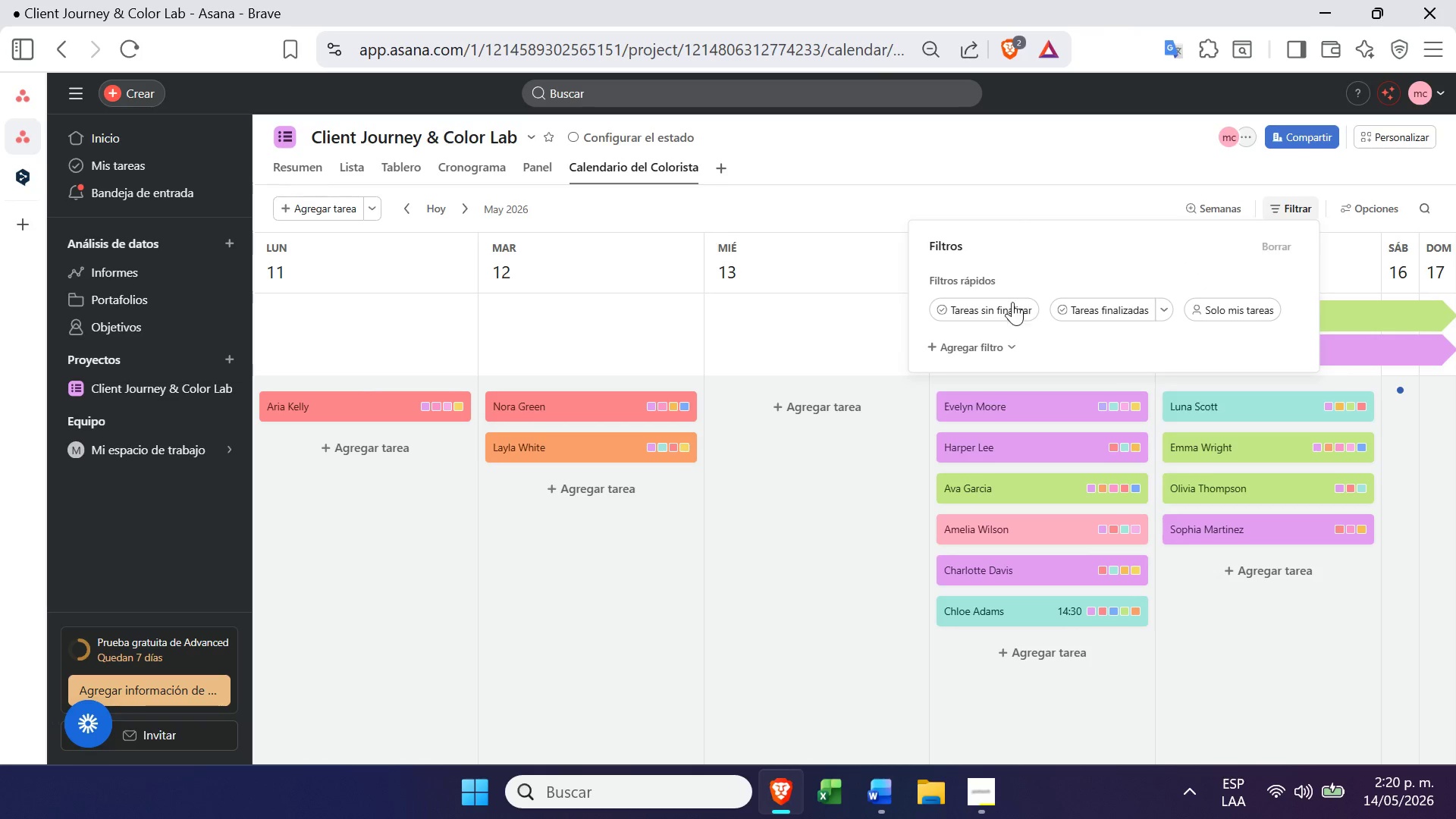 
left_click([1006, 349])
 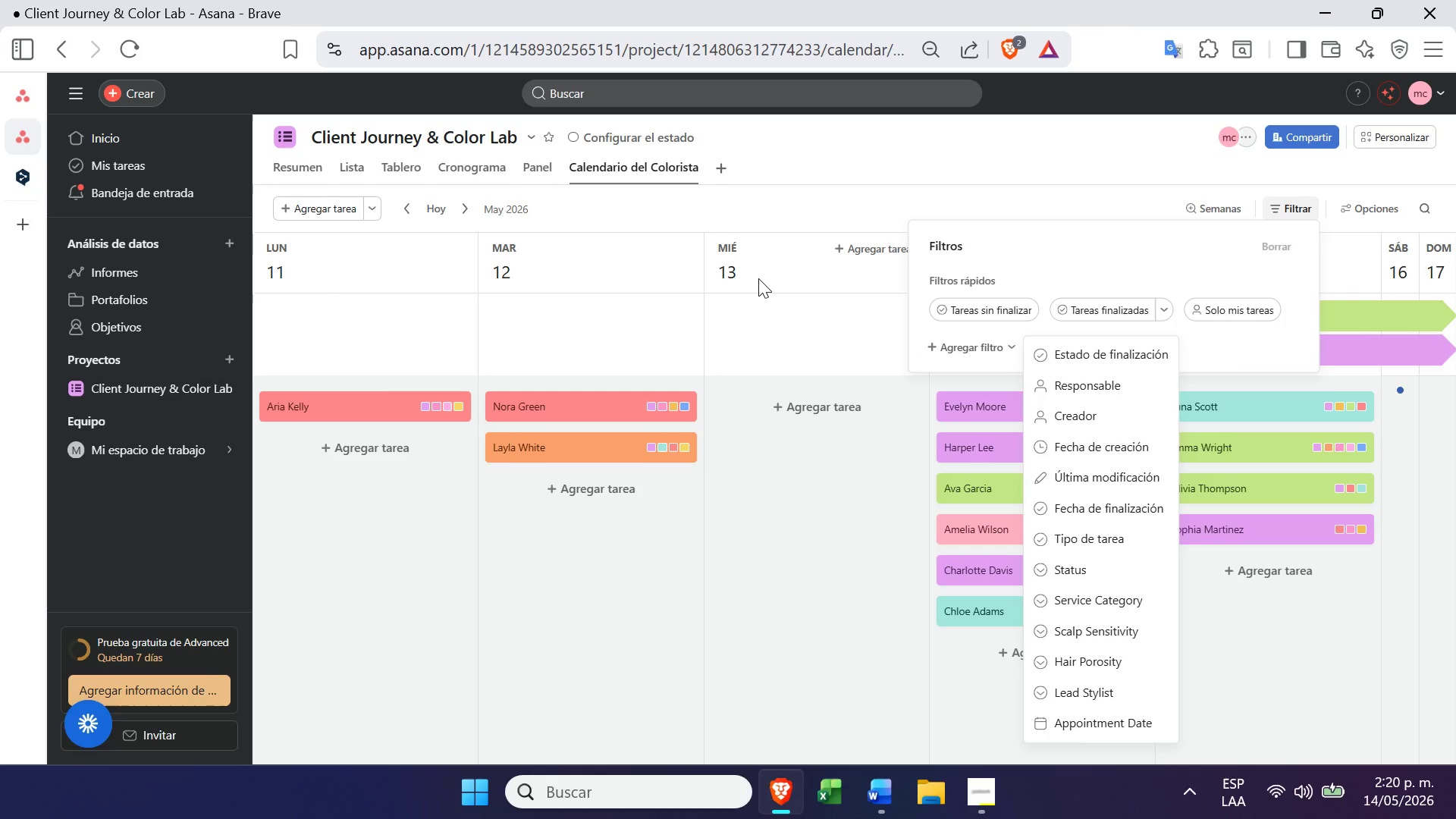 
wait(42.91)
 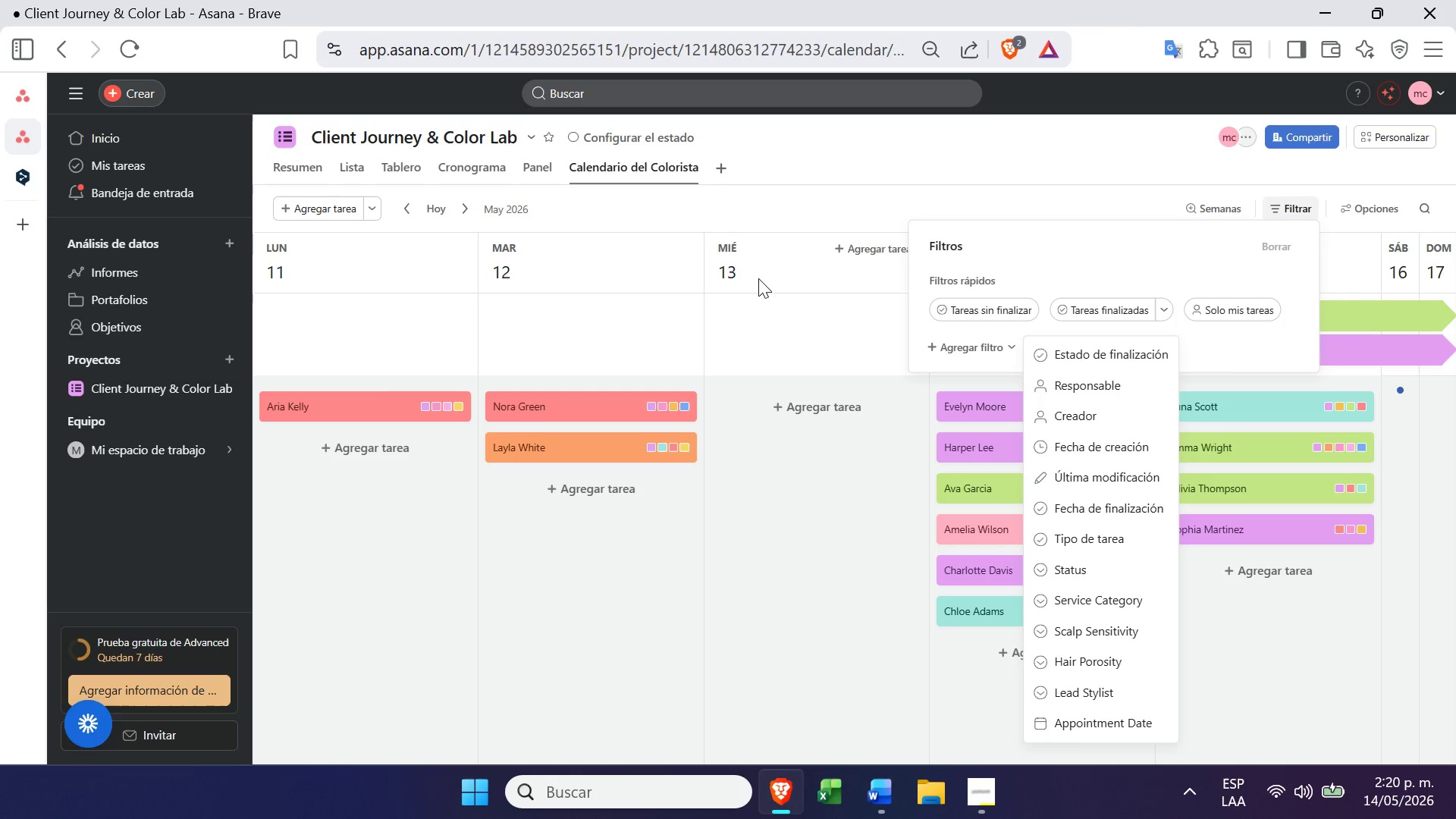 
left_click([1076, 560])
 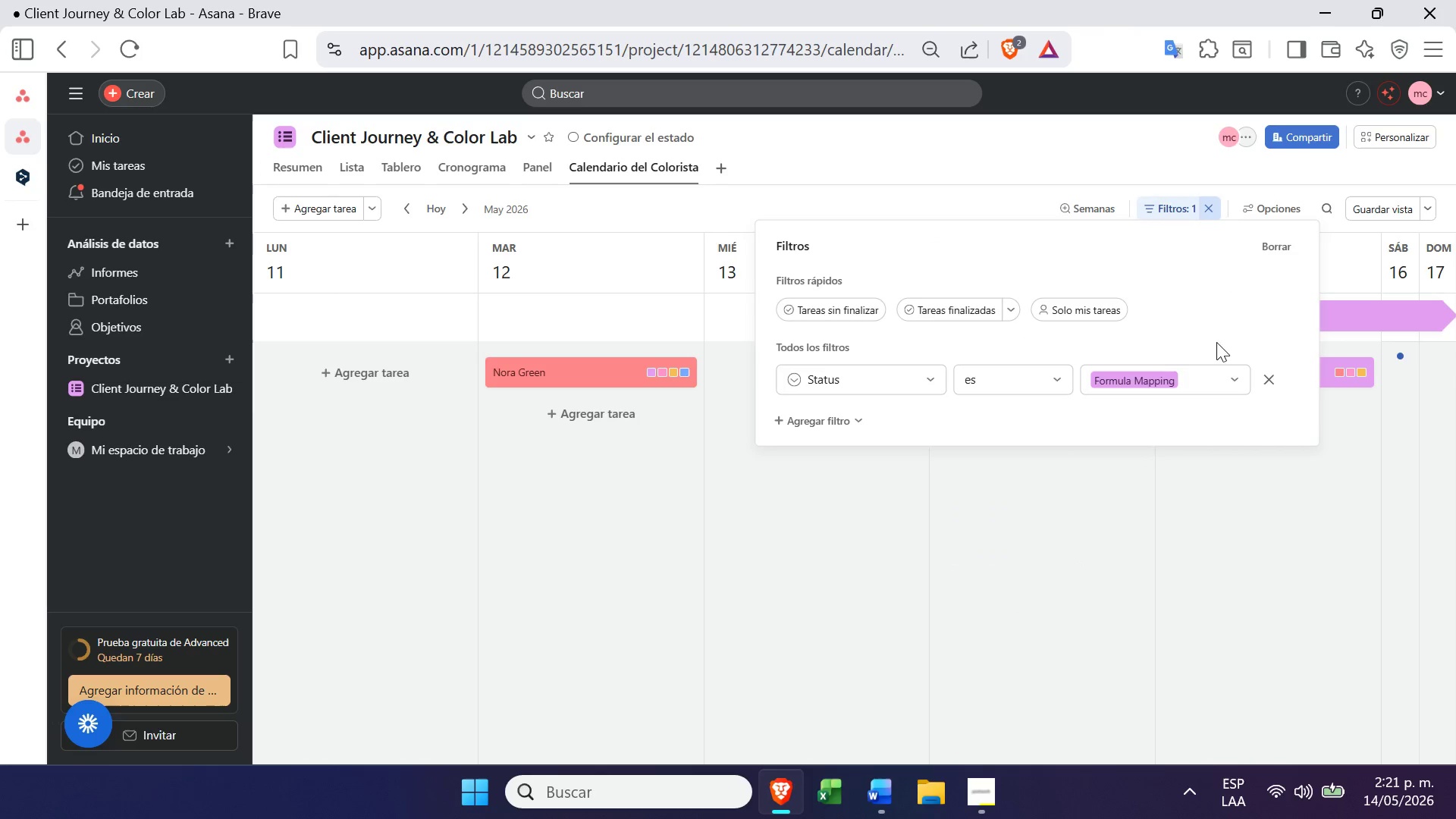 
left_click([1225, 384])
 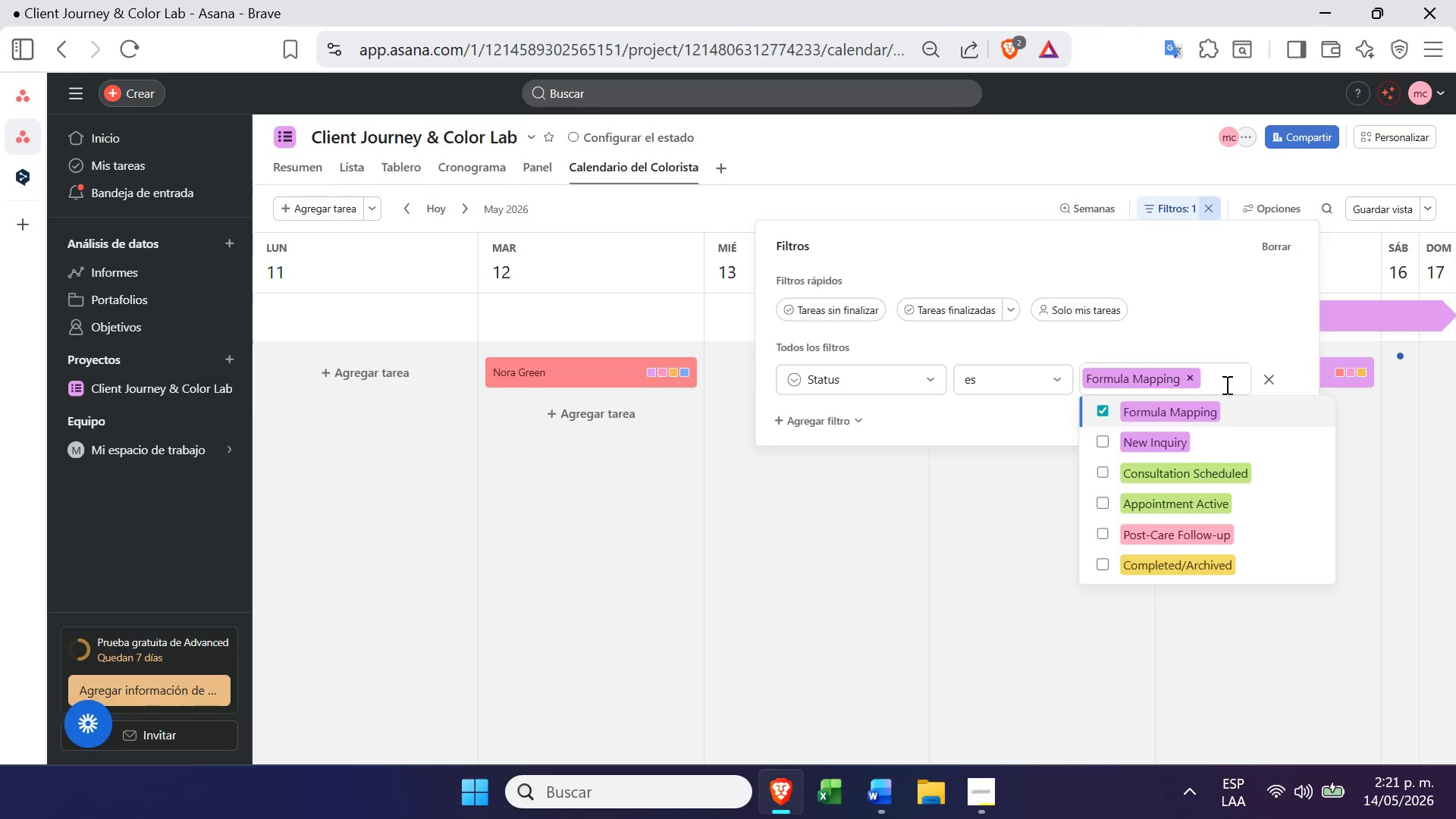 
wait(5.25)
 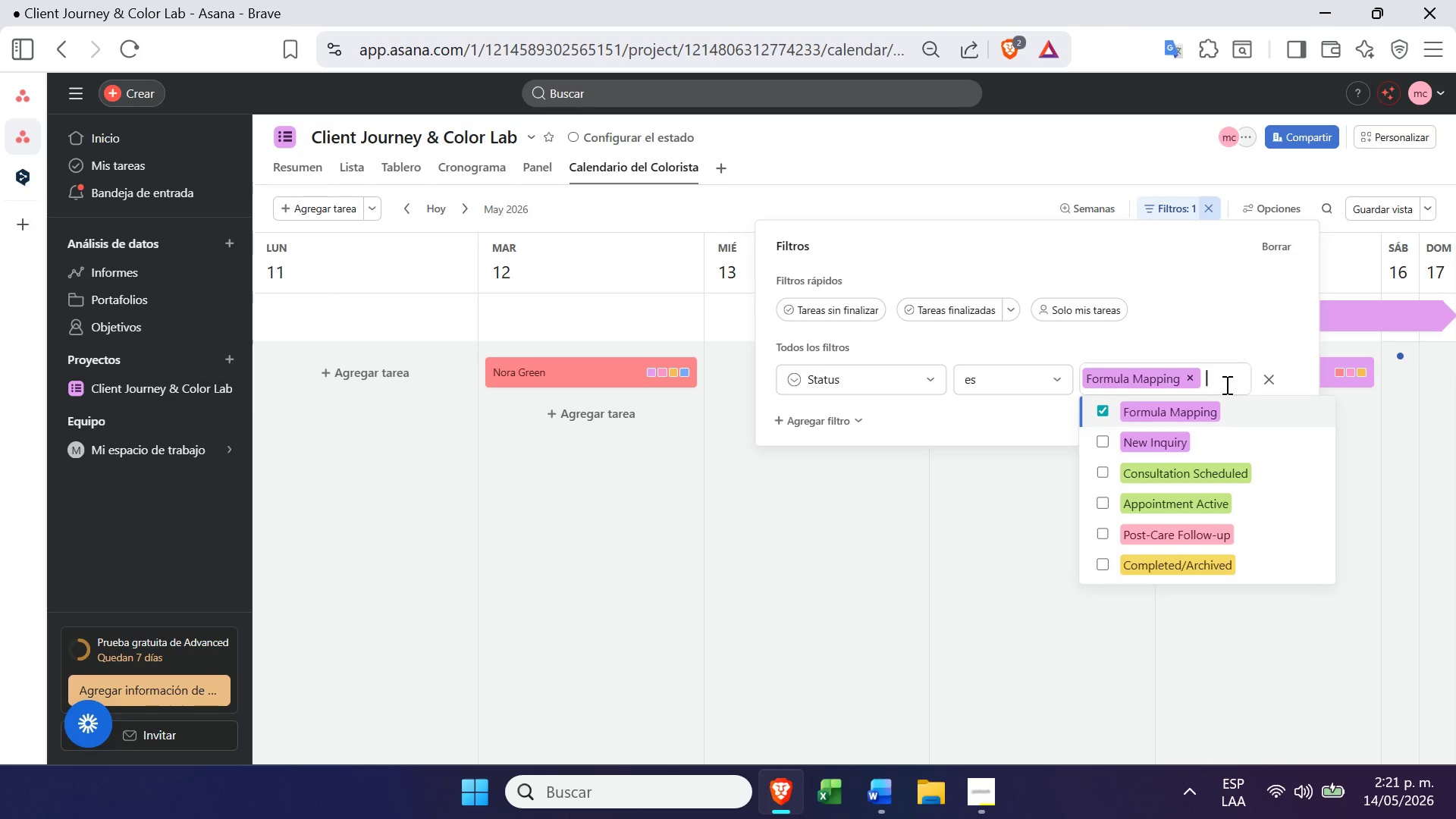 
left_click([1097, 501])
 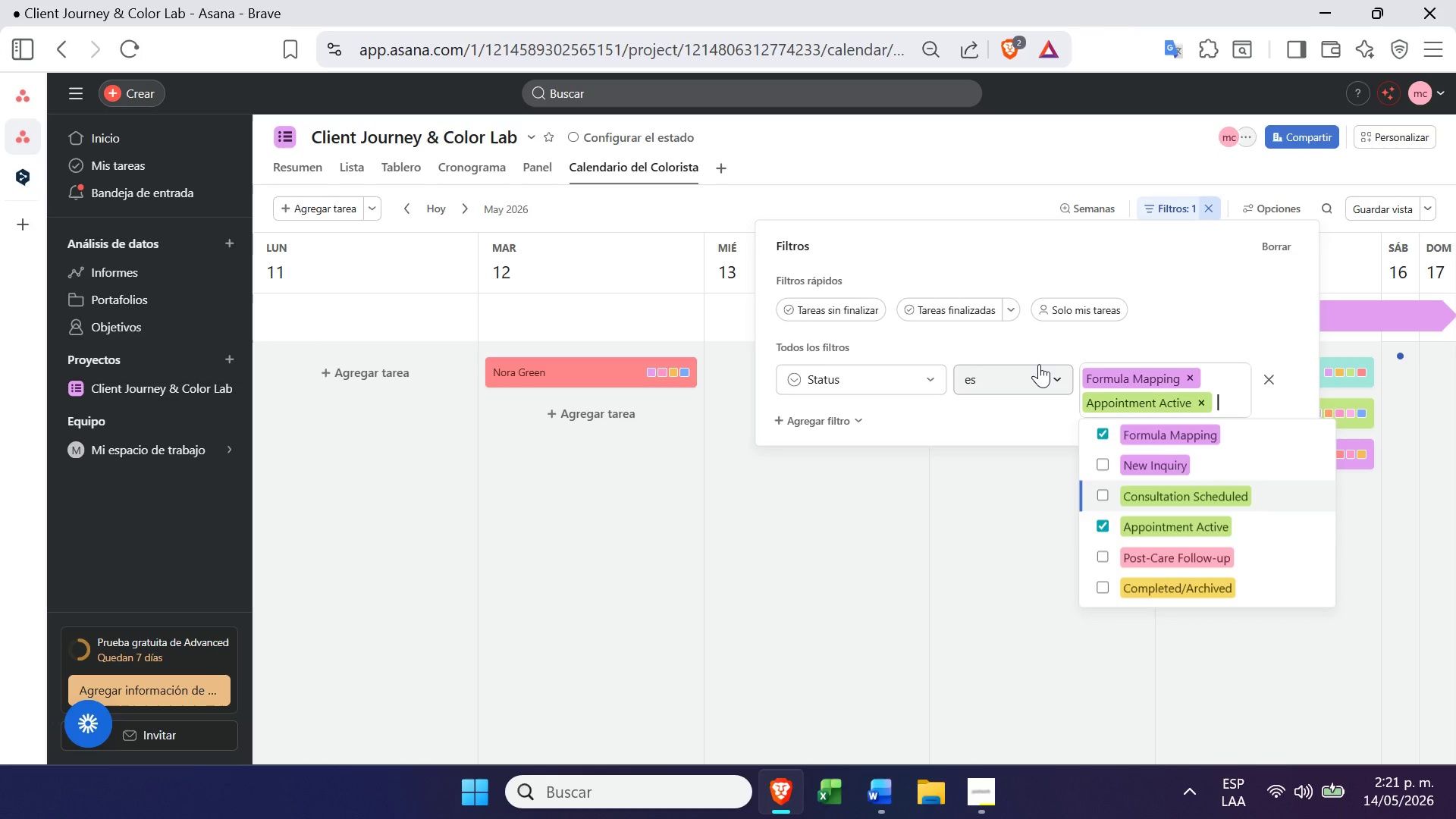 
wait(11.74)
 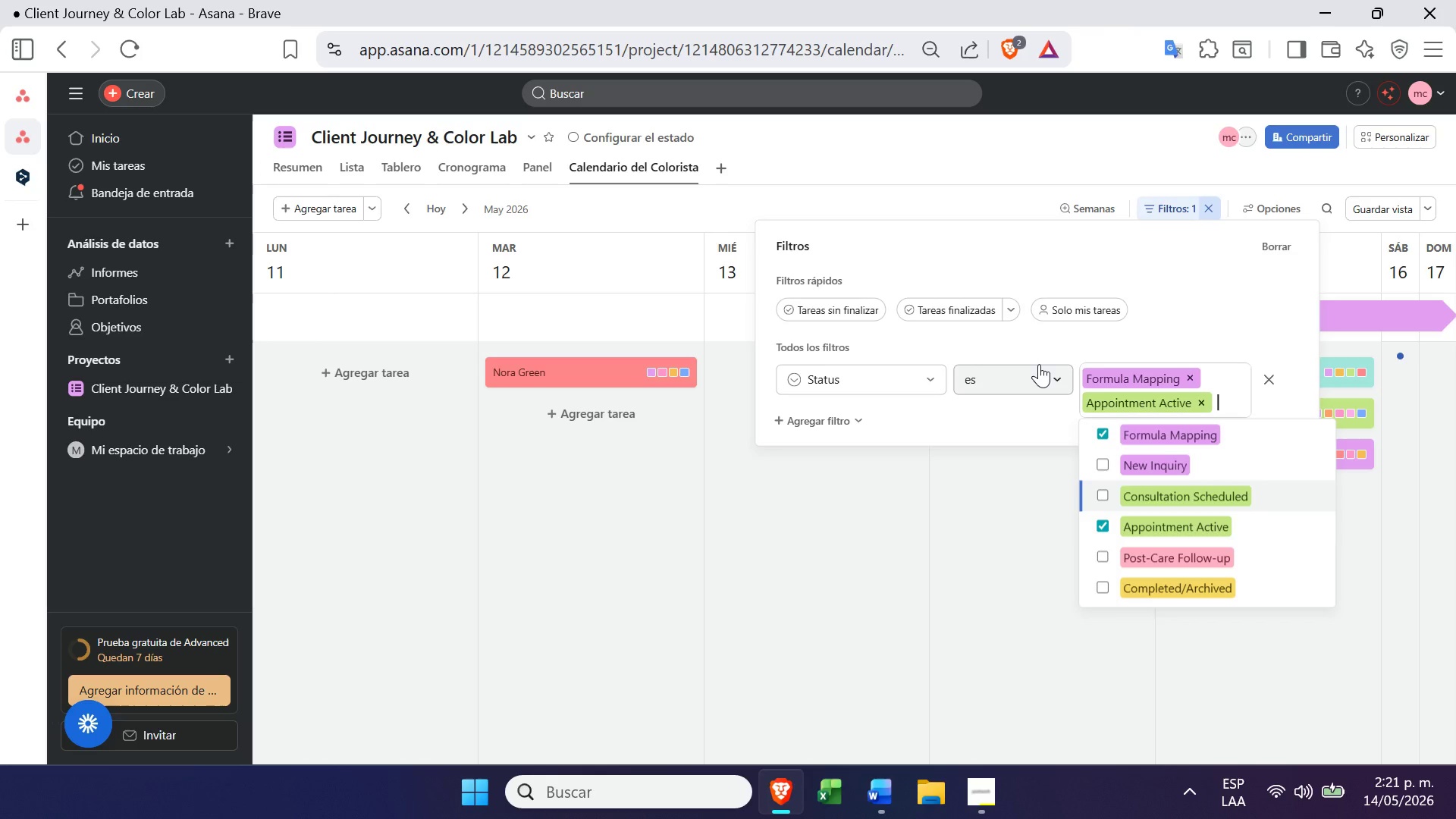 
left_click([1369, 202])
 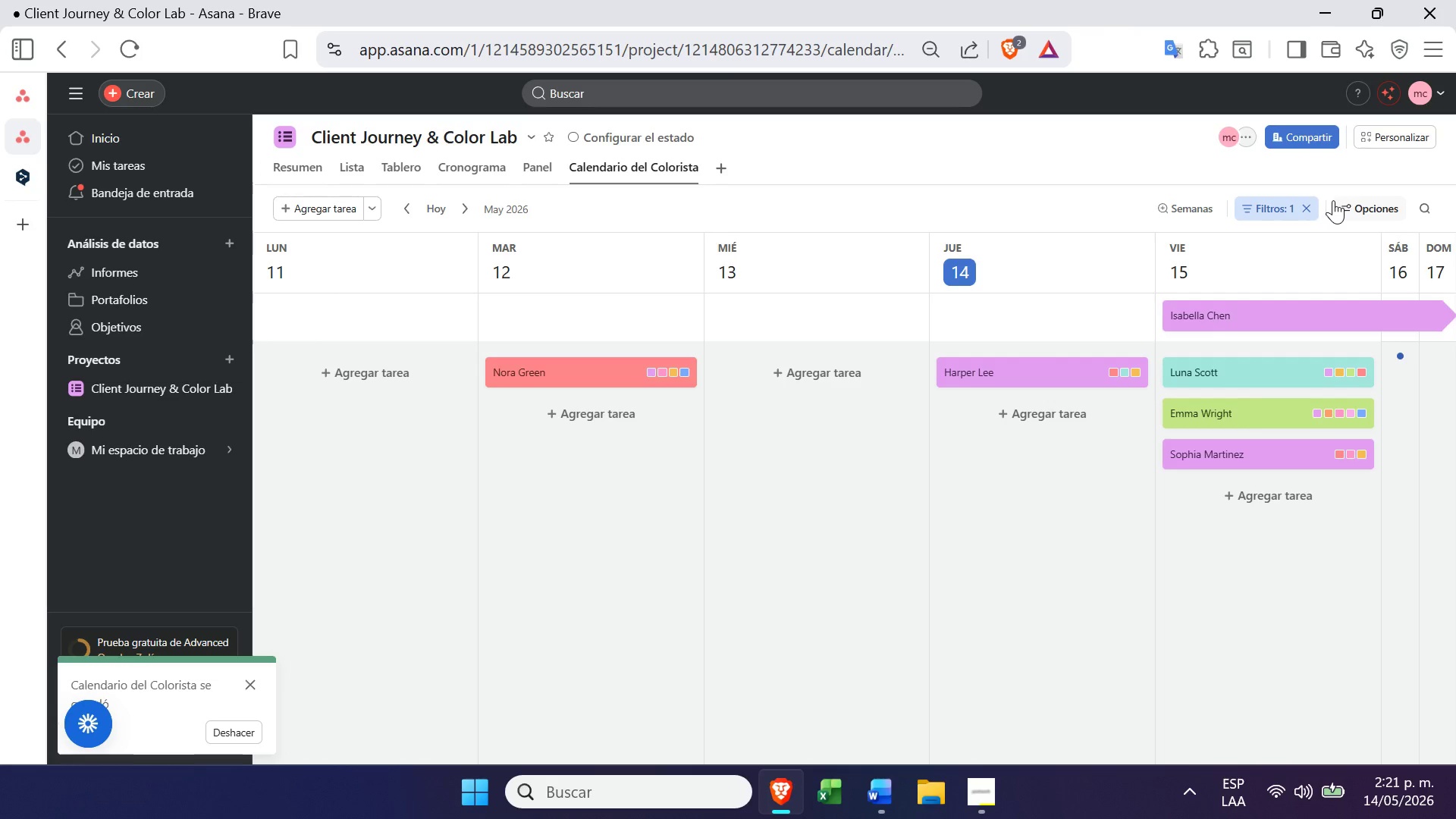 
wait(7.66)
 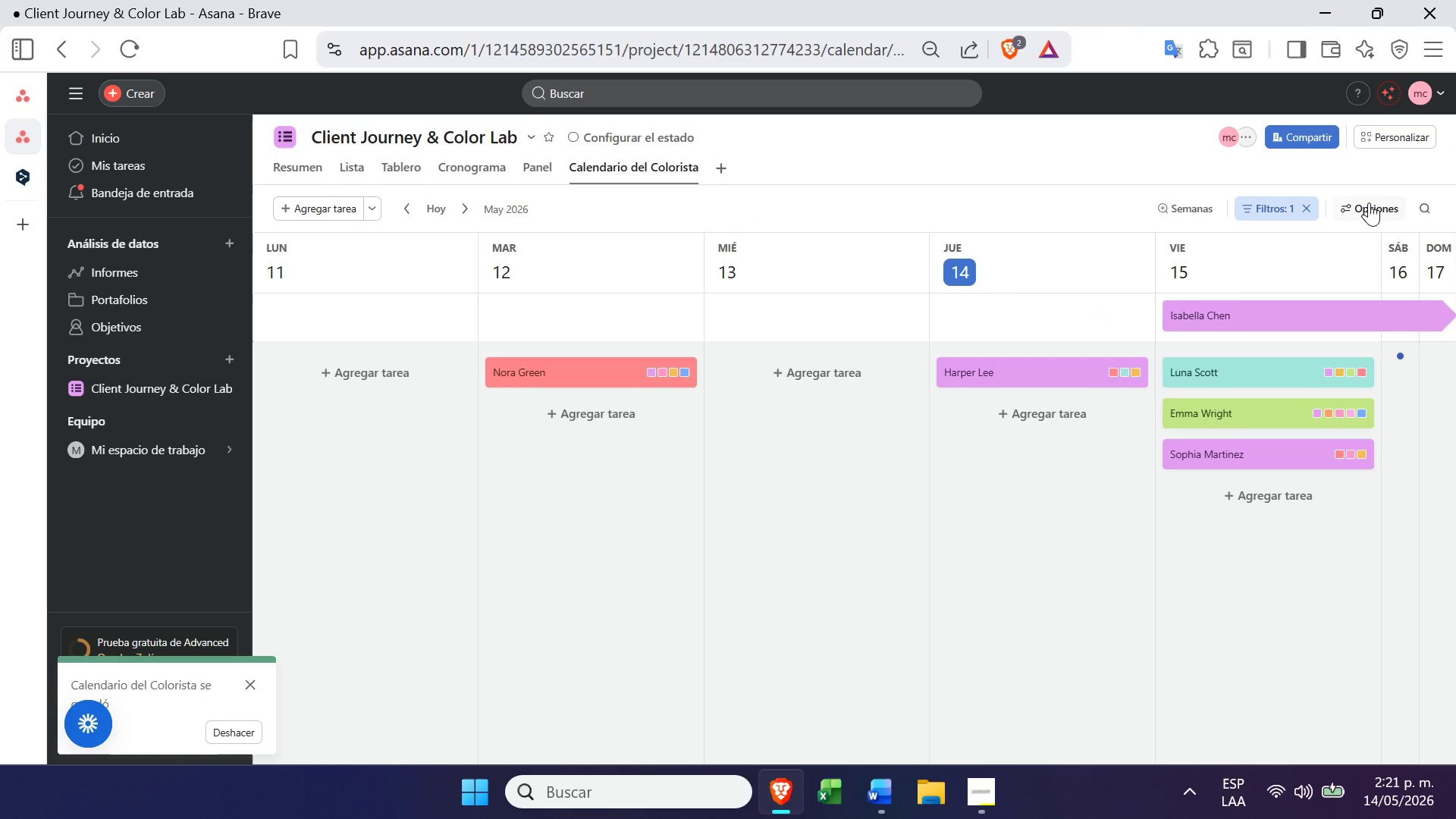 
left_click([1287, 202])
 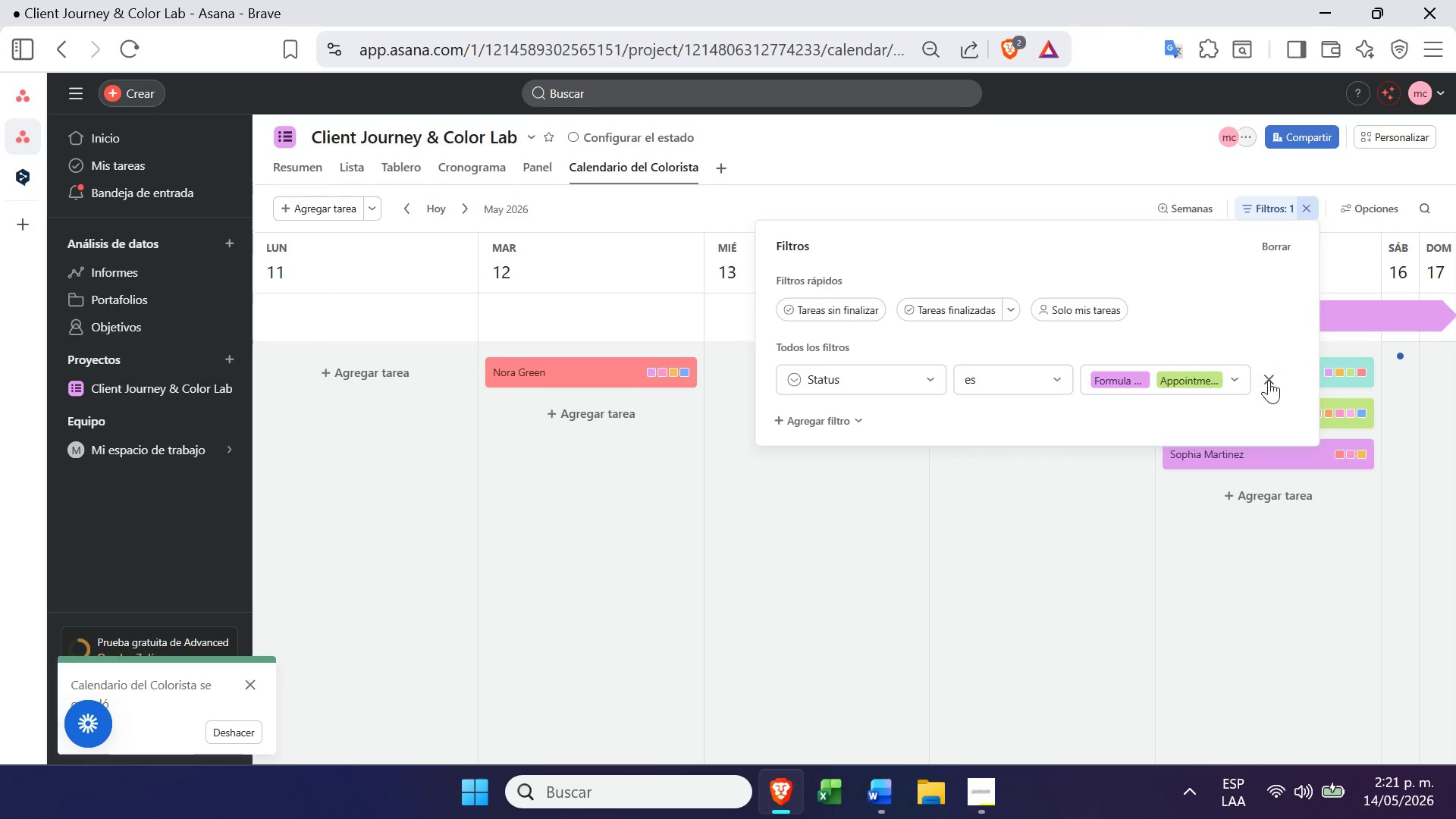 
left_click([1234, 388])
 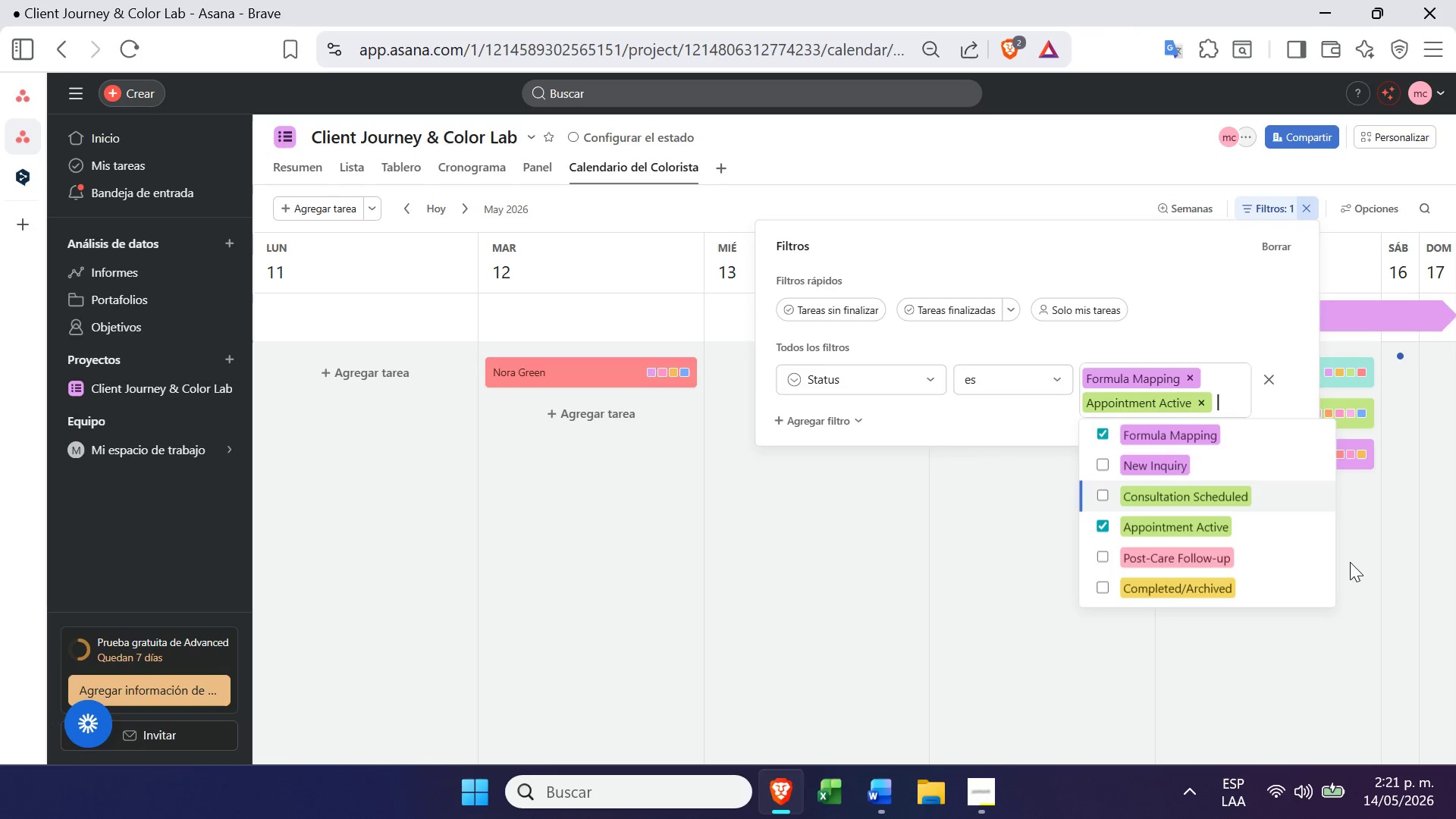 
left_click([1360, 629])
 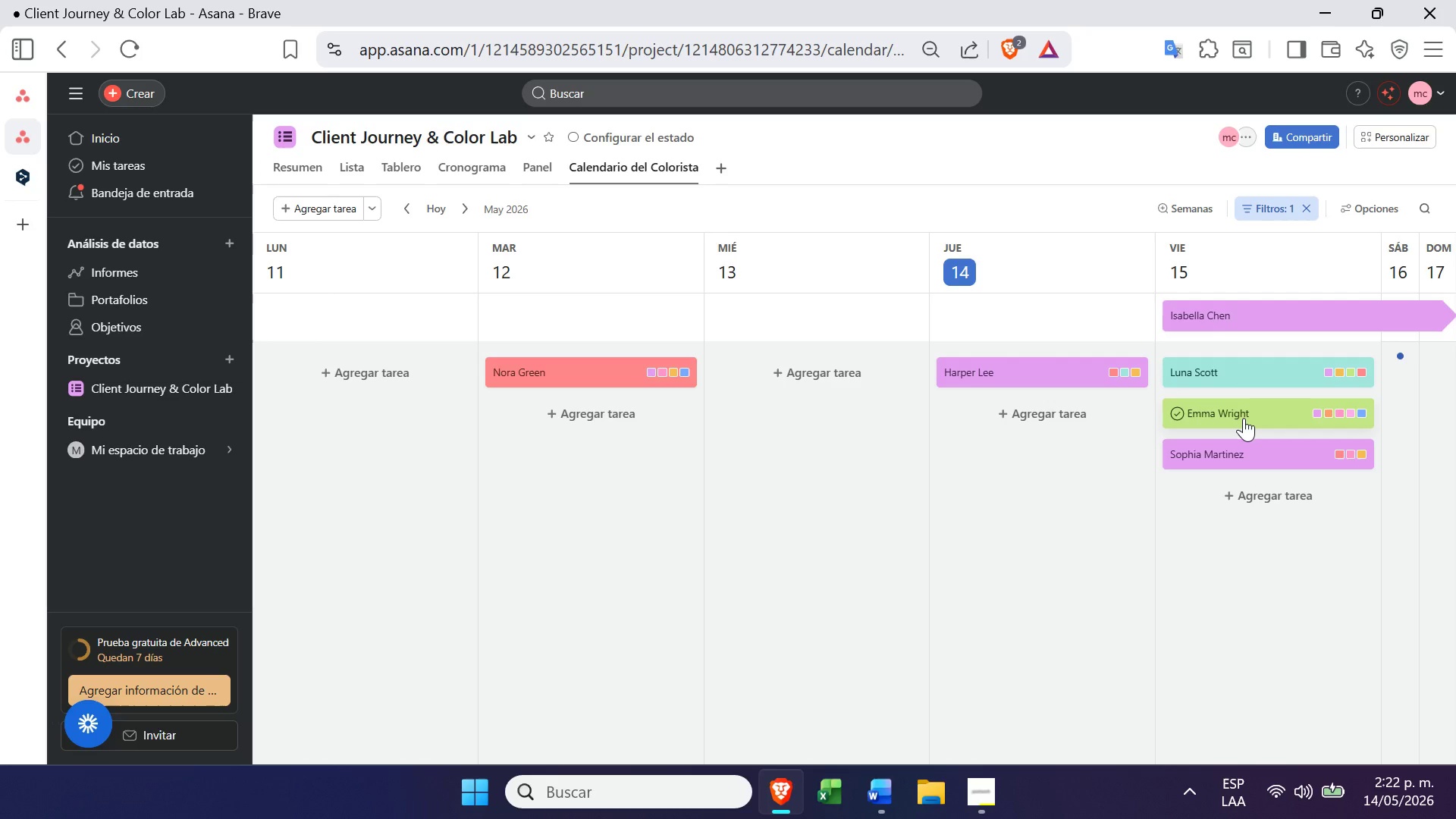 
wait(41.11)
 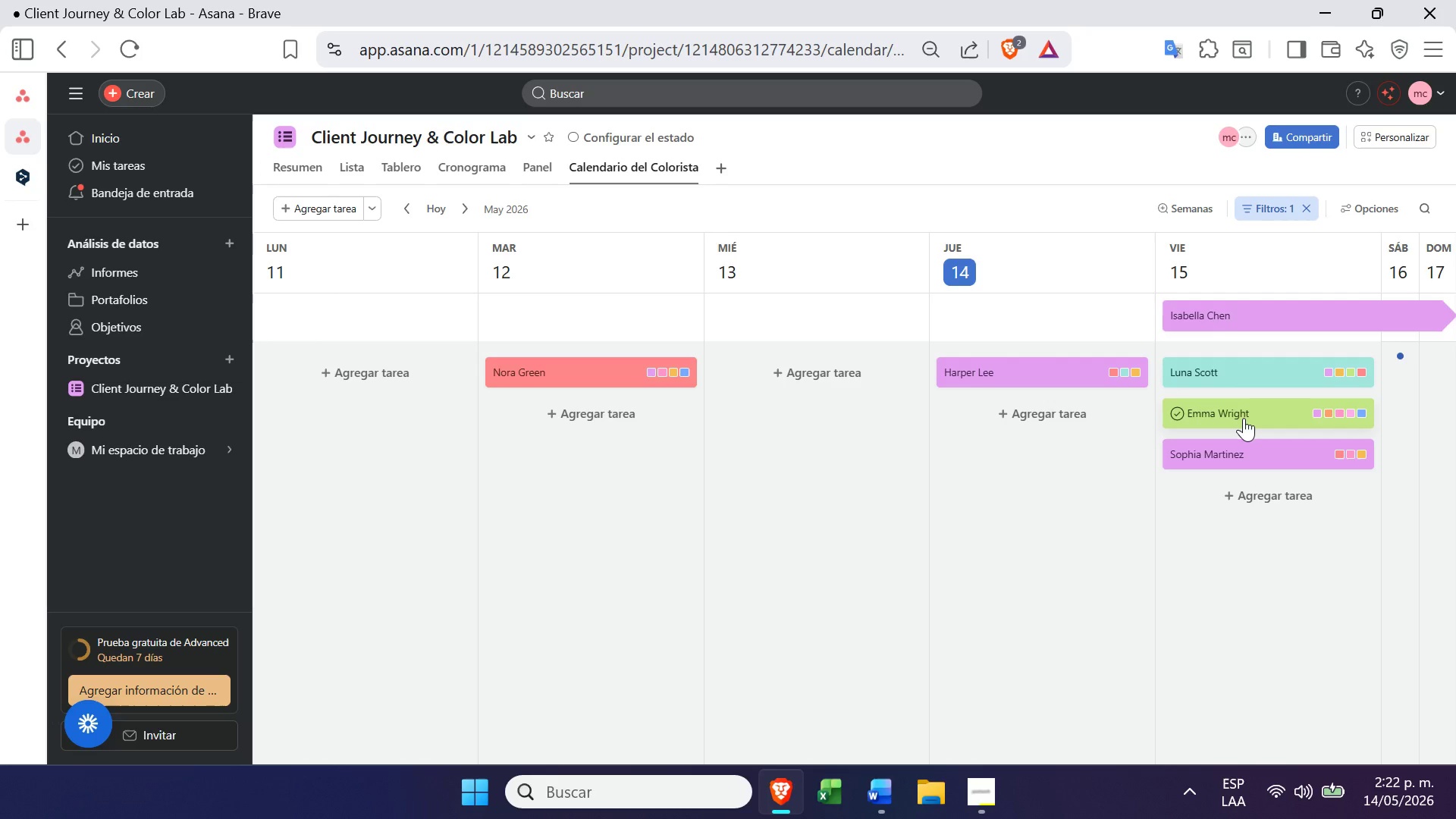 
left_click([983, 795])
 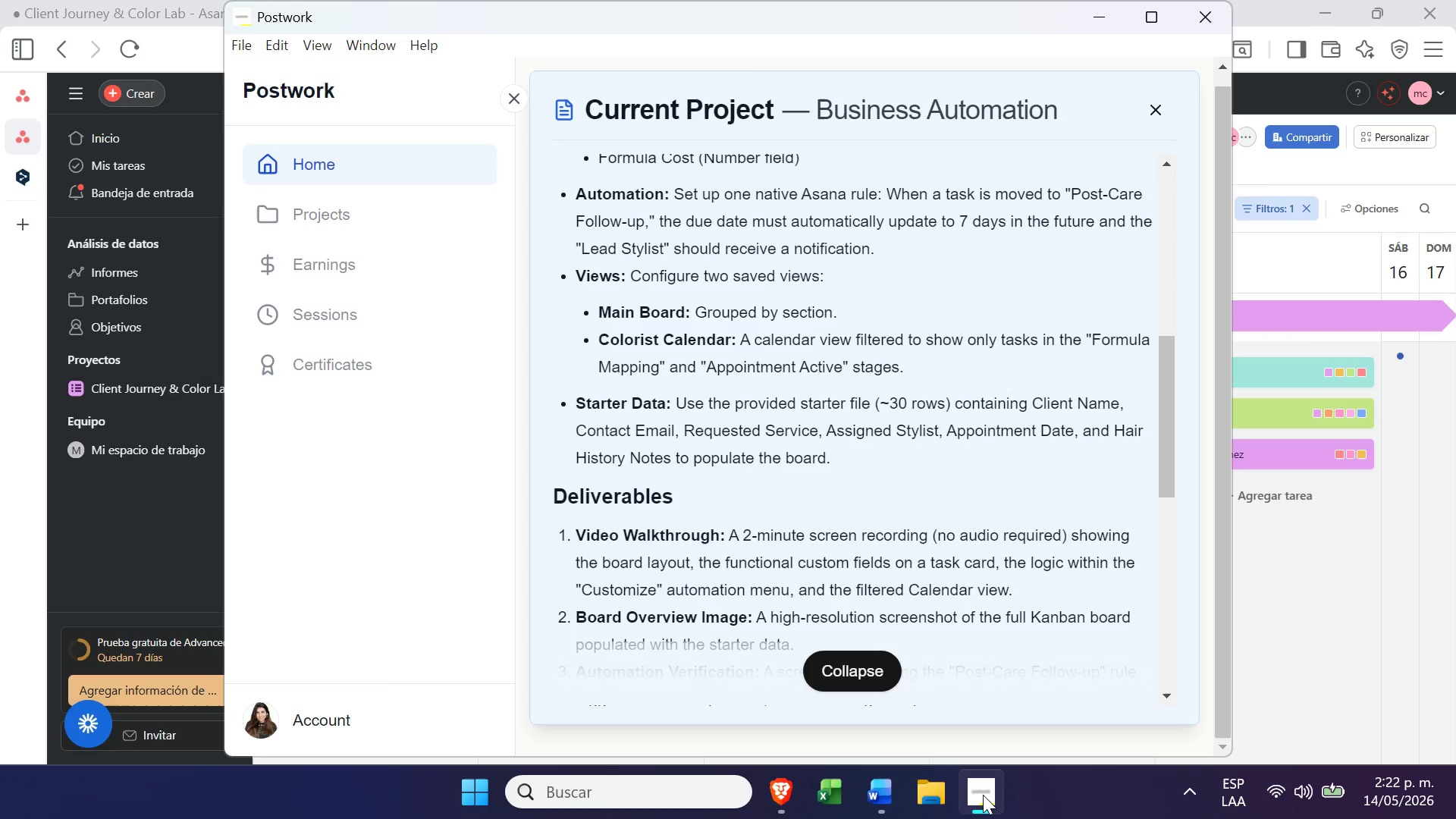 
wait(8.83)
 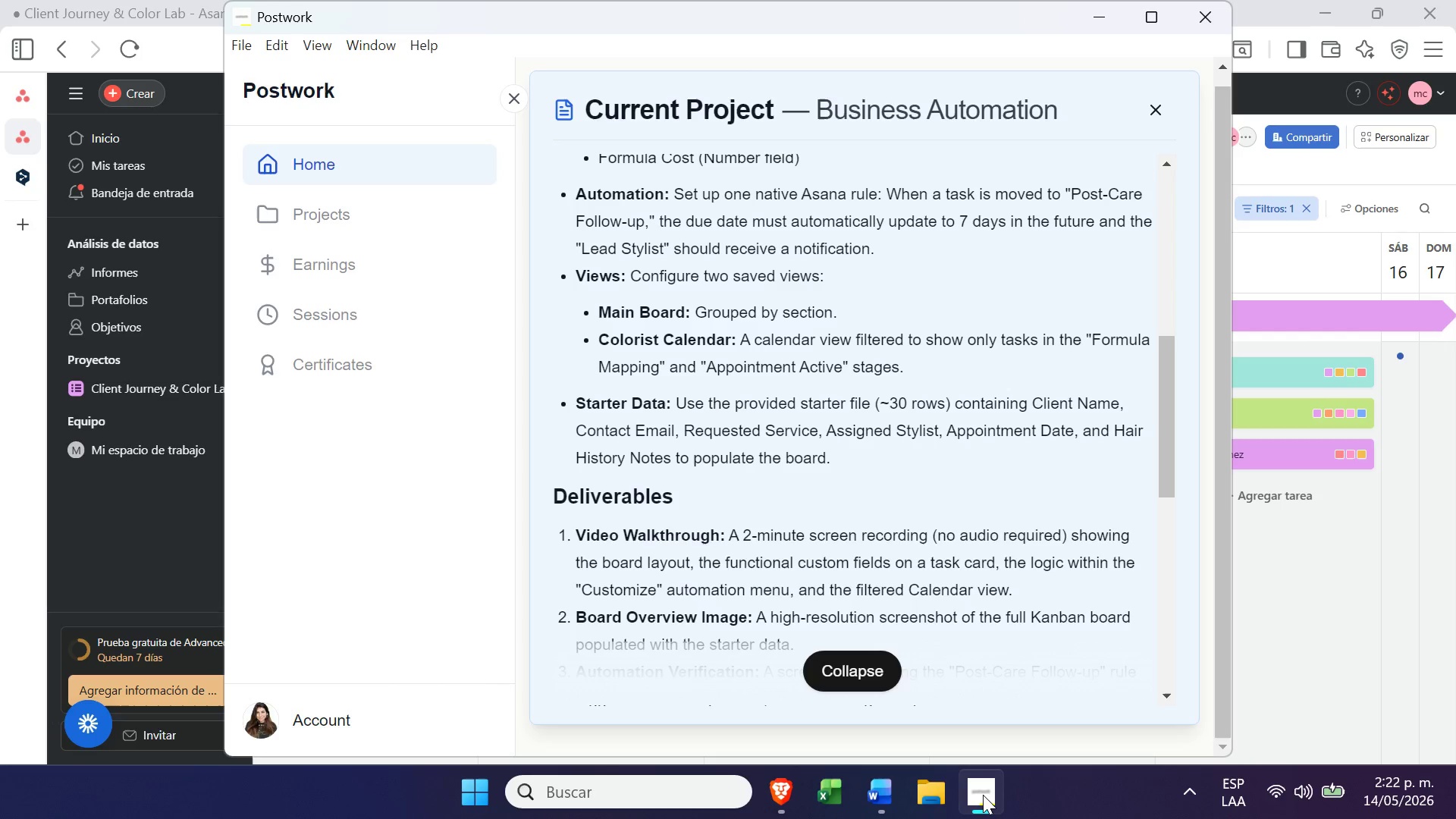 
left_click([1098, 2])
 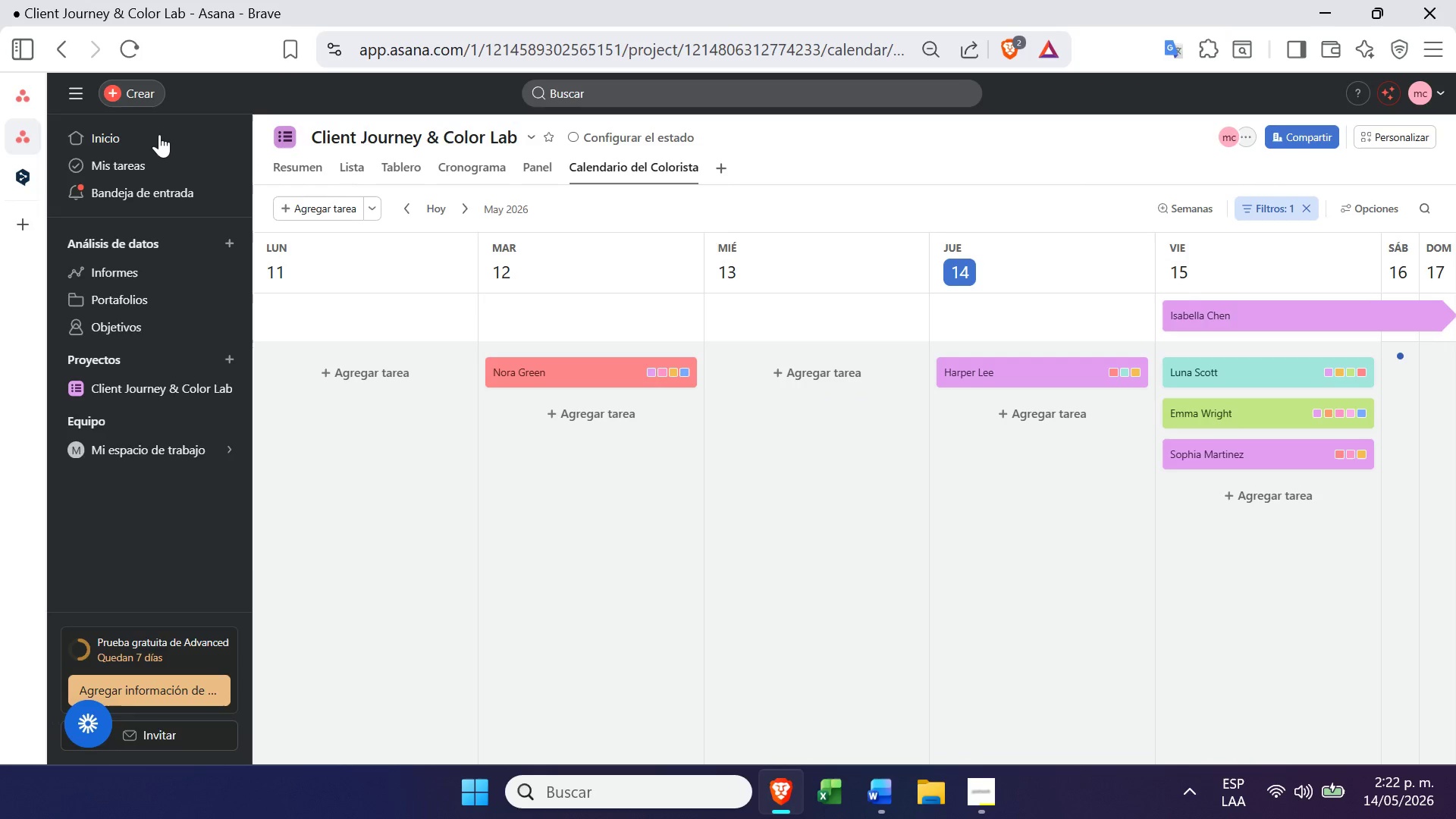 
left_click([22, 98])
 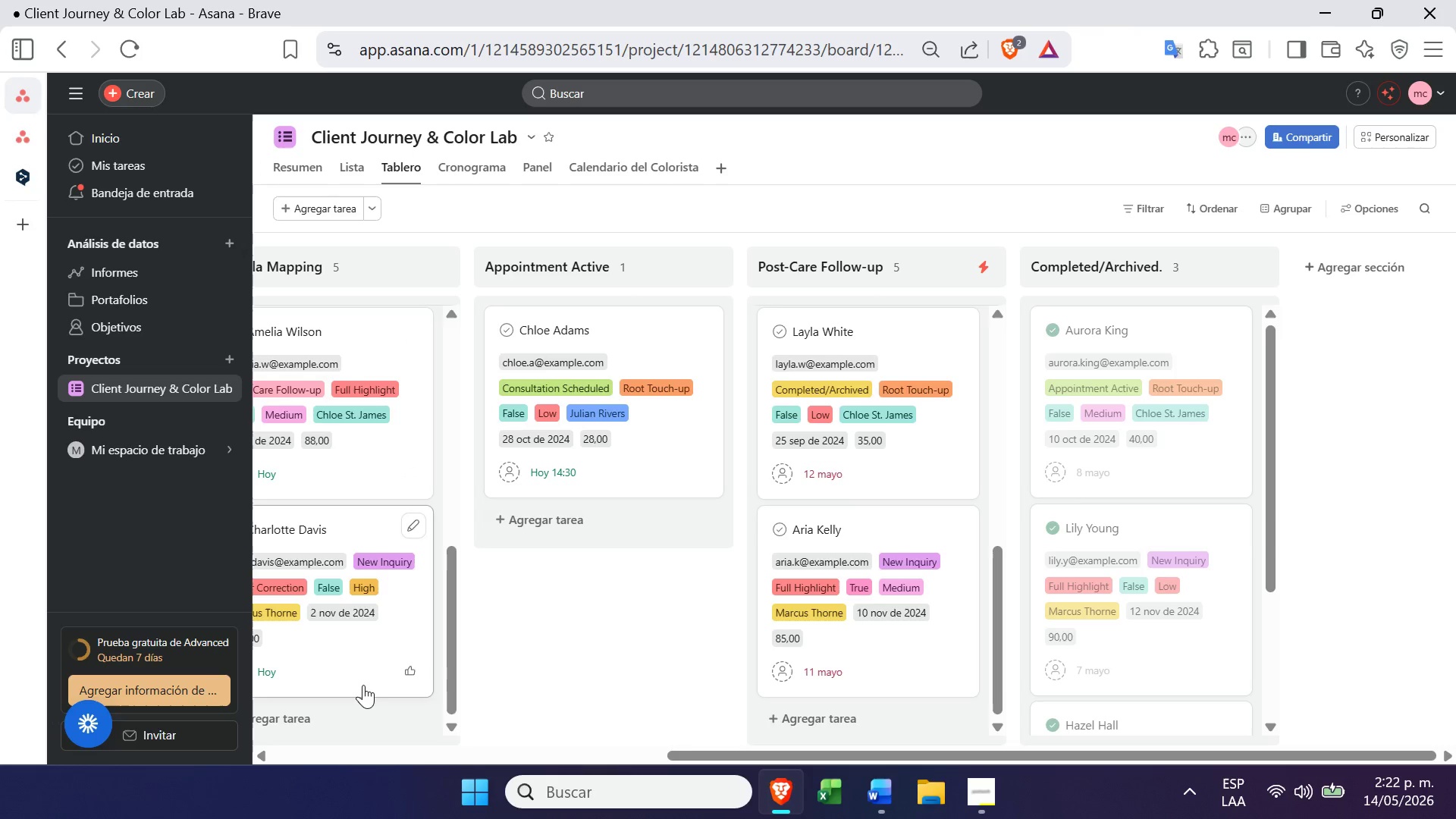 
left_click_drag(start_coordinate=[344, 678], to_coordinate=[624, 488])
 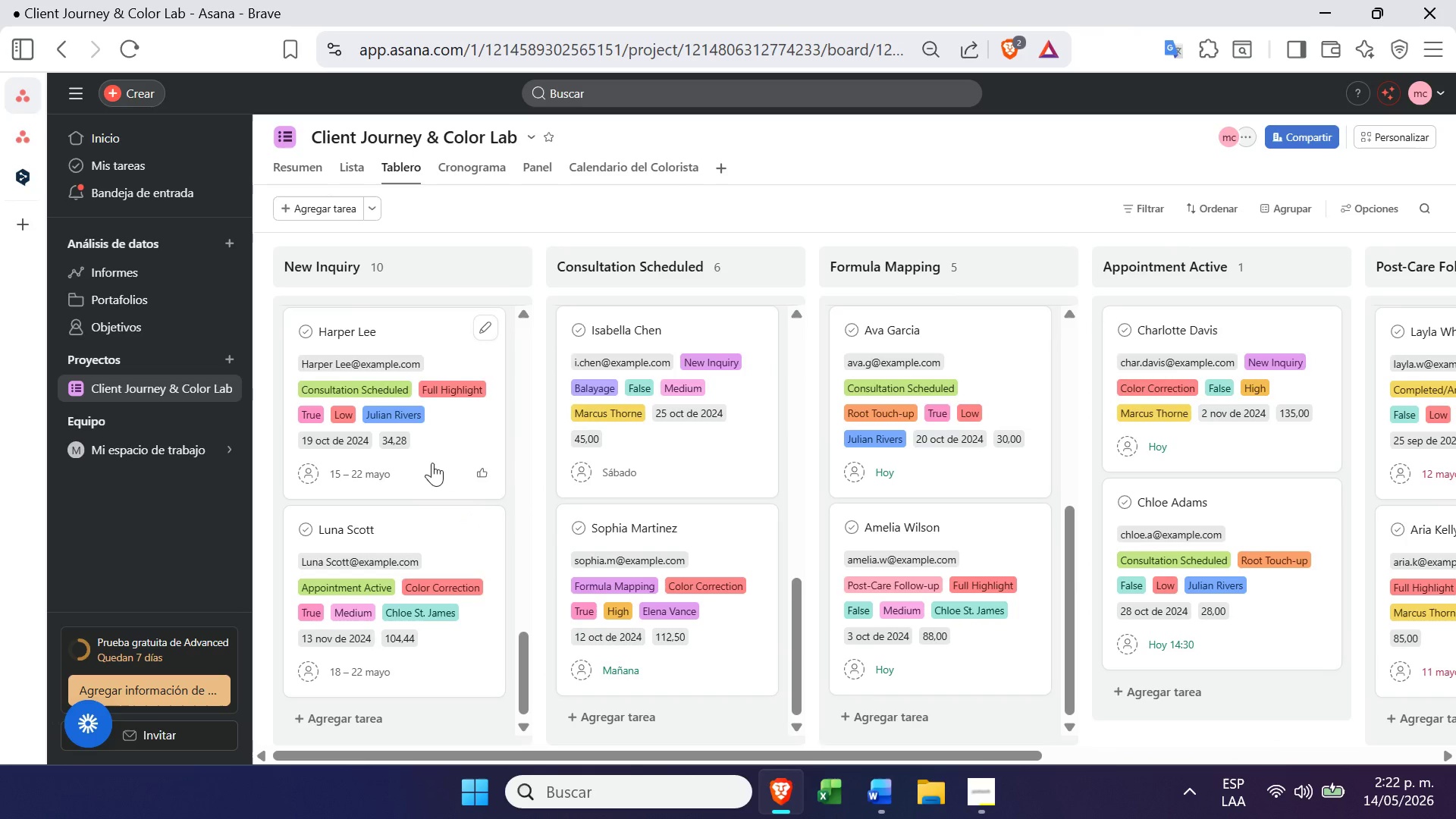 
left_click_drag(start_coordinate=[457, 448], to_coordinate=[1222, 396])
 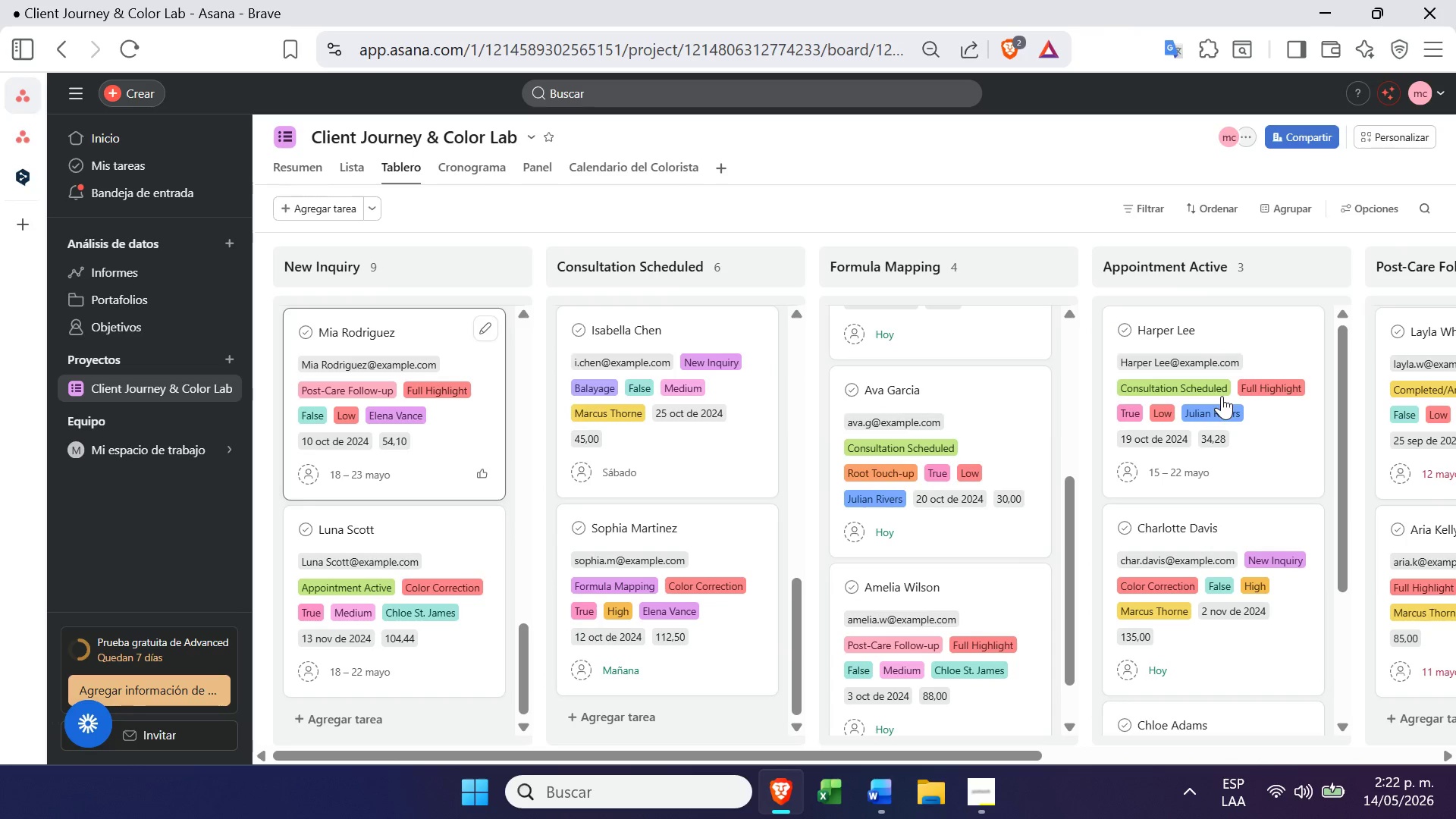 
mouse_move([1186, 447])
 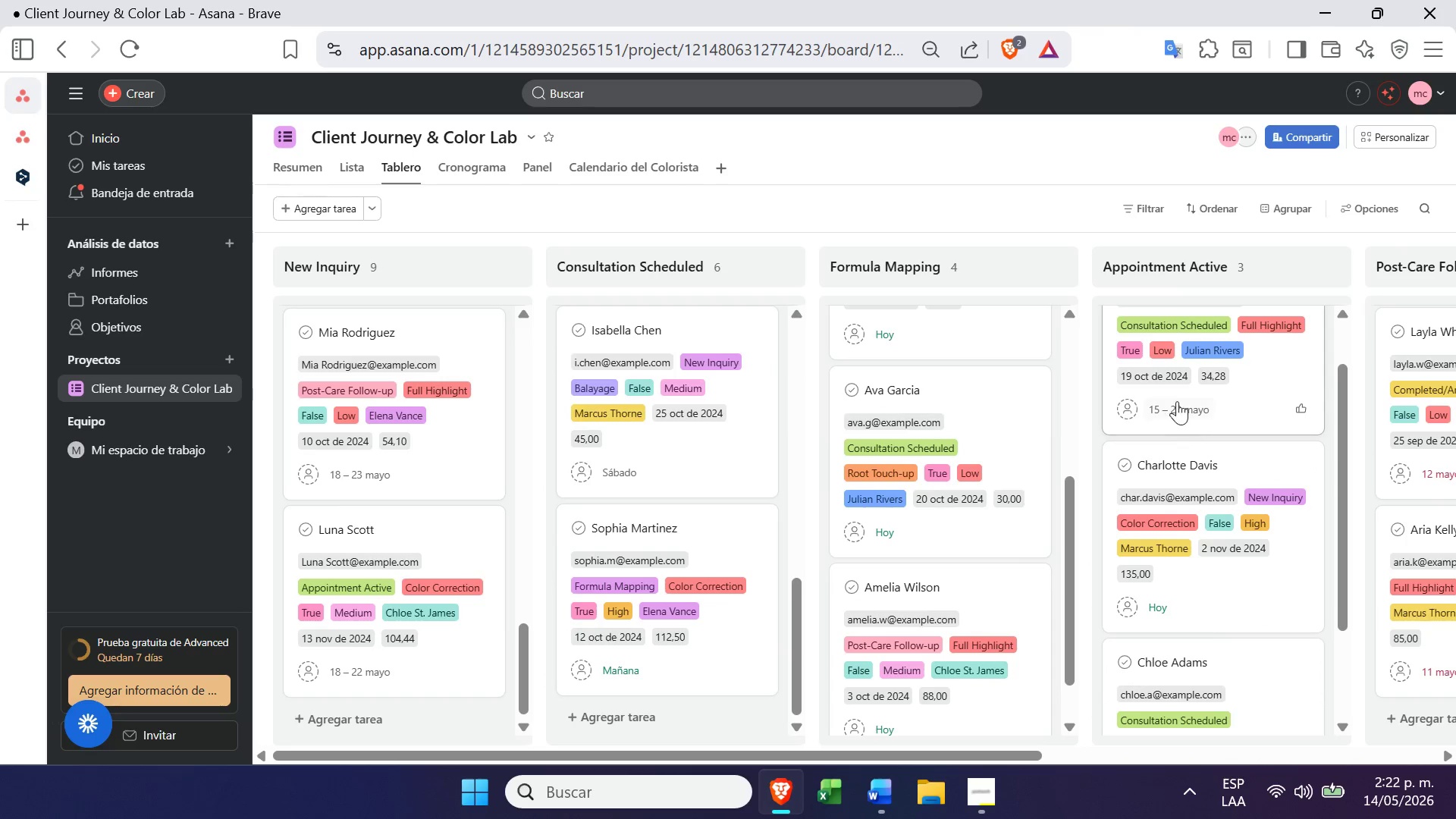 
left_click([1177, 402])
 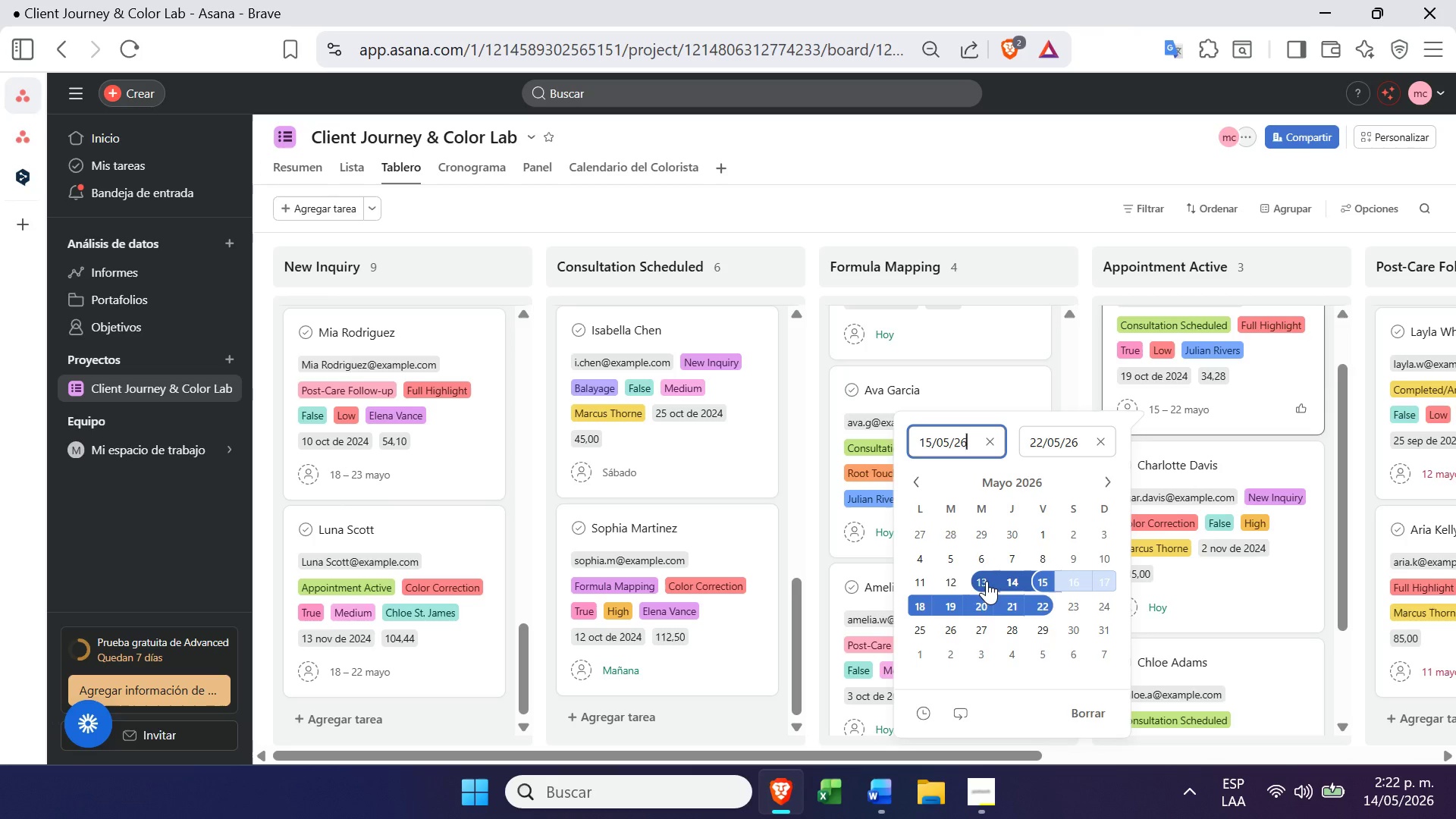 
left_click([1008, 584])
 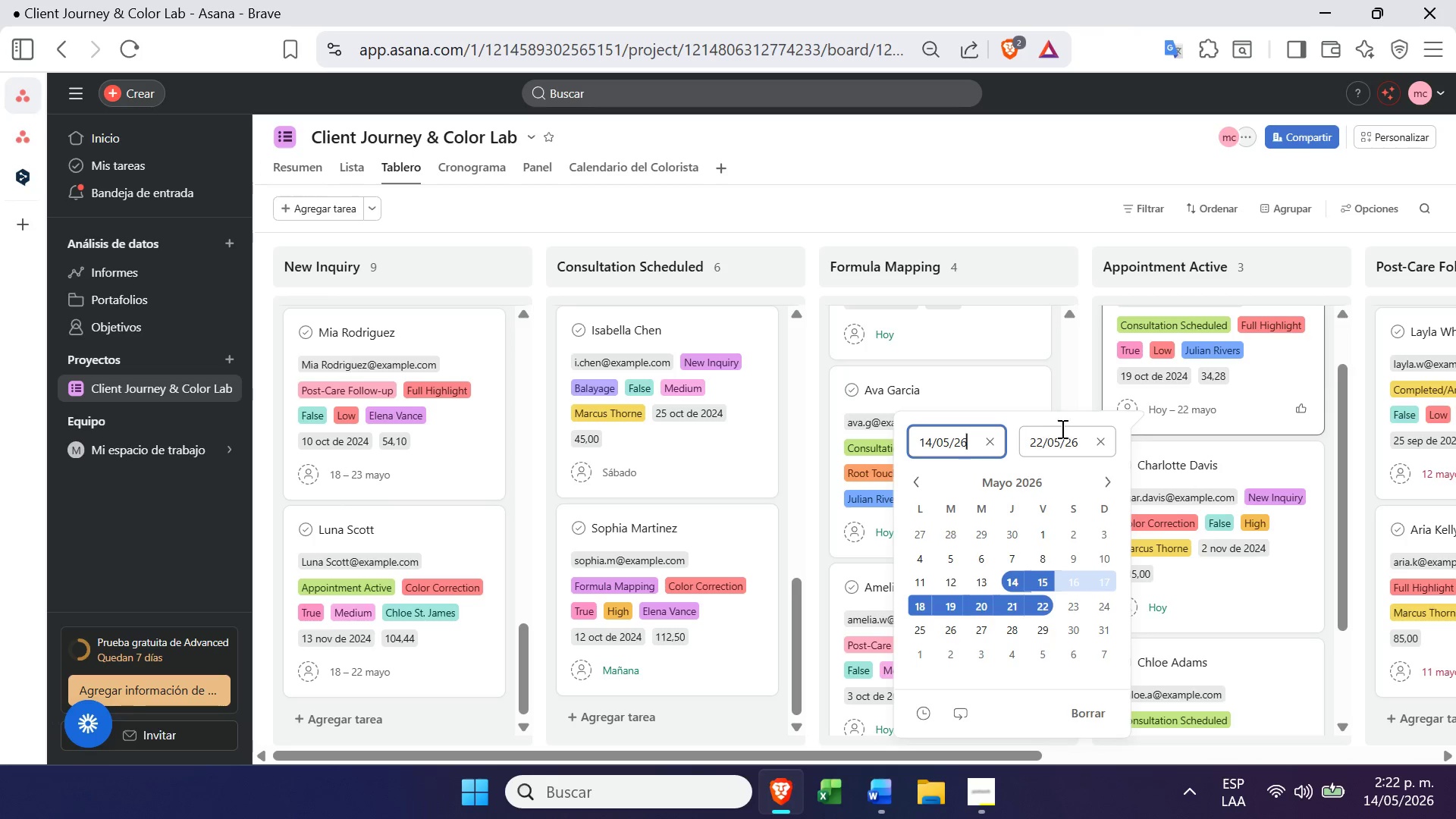 
left_click([1105, 435])
 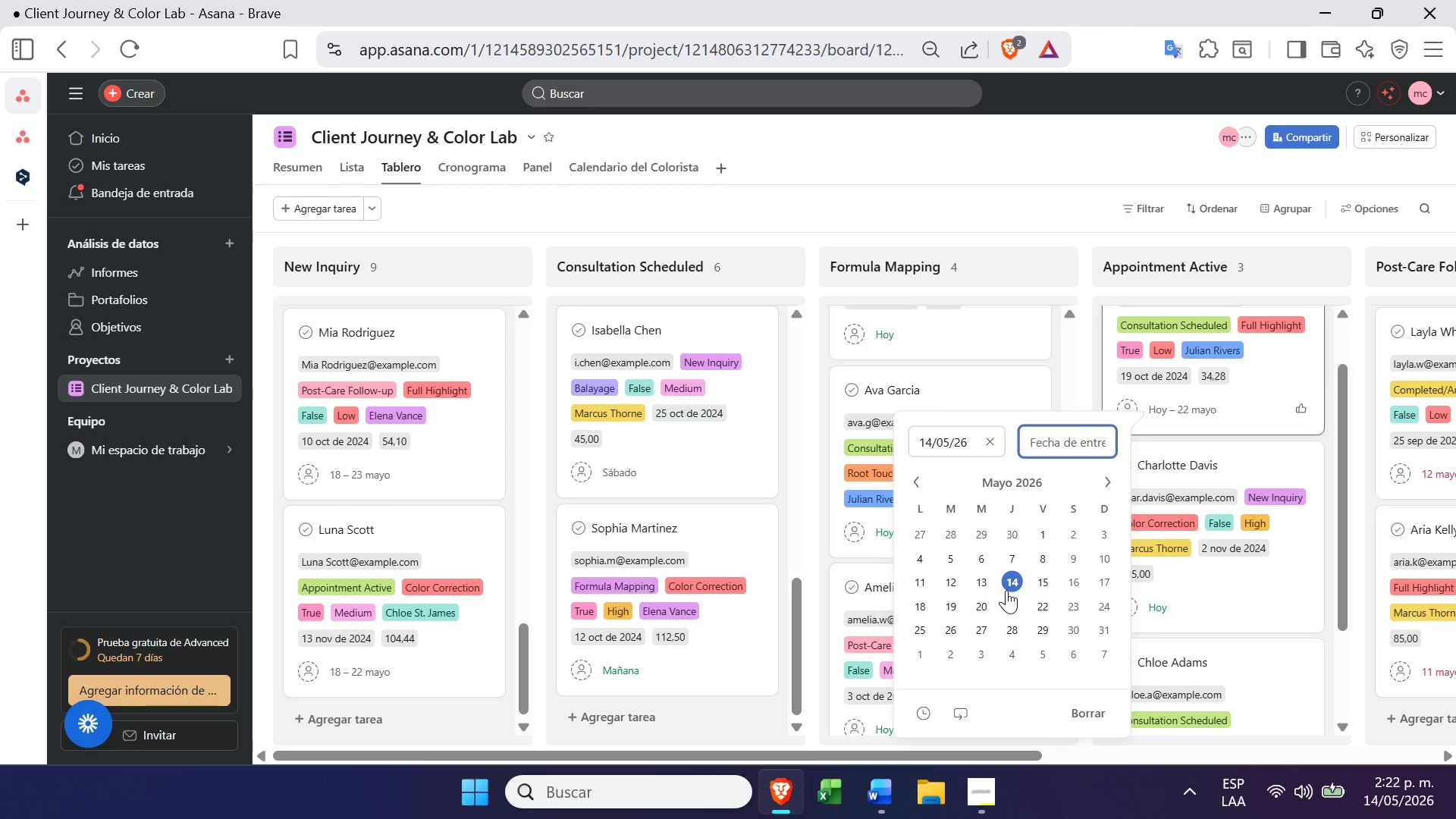 
left_click([1006, 587])
 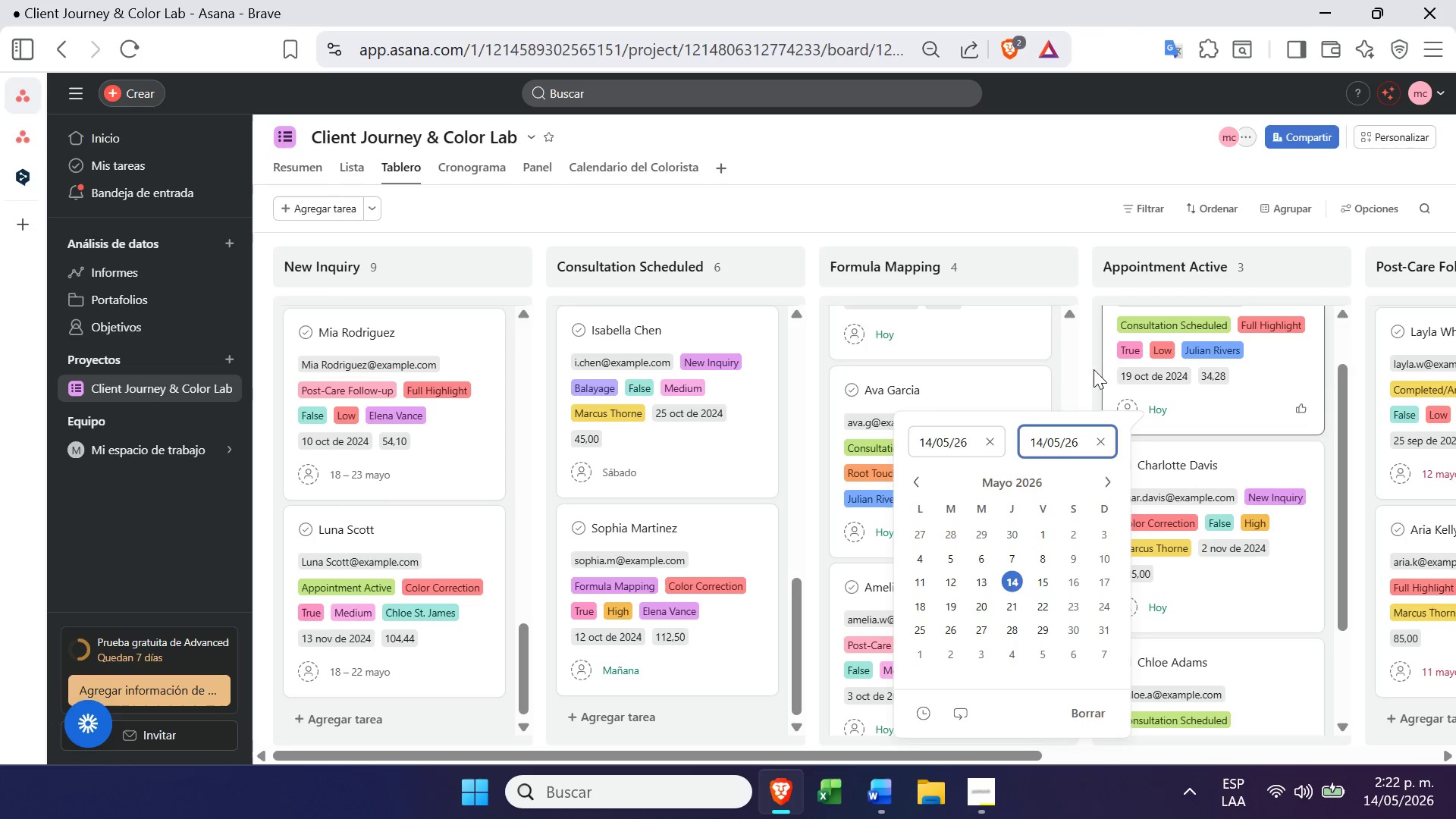 
left_click([1083, 362])
 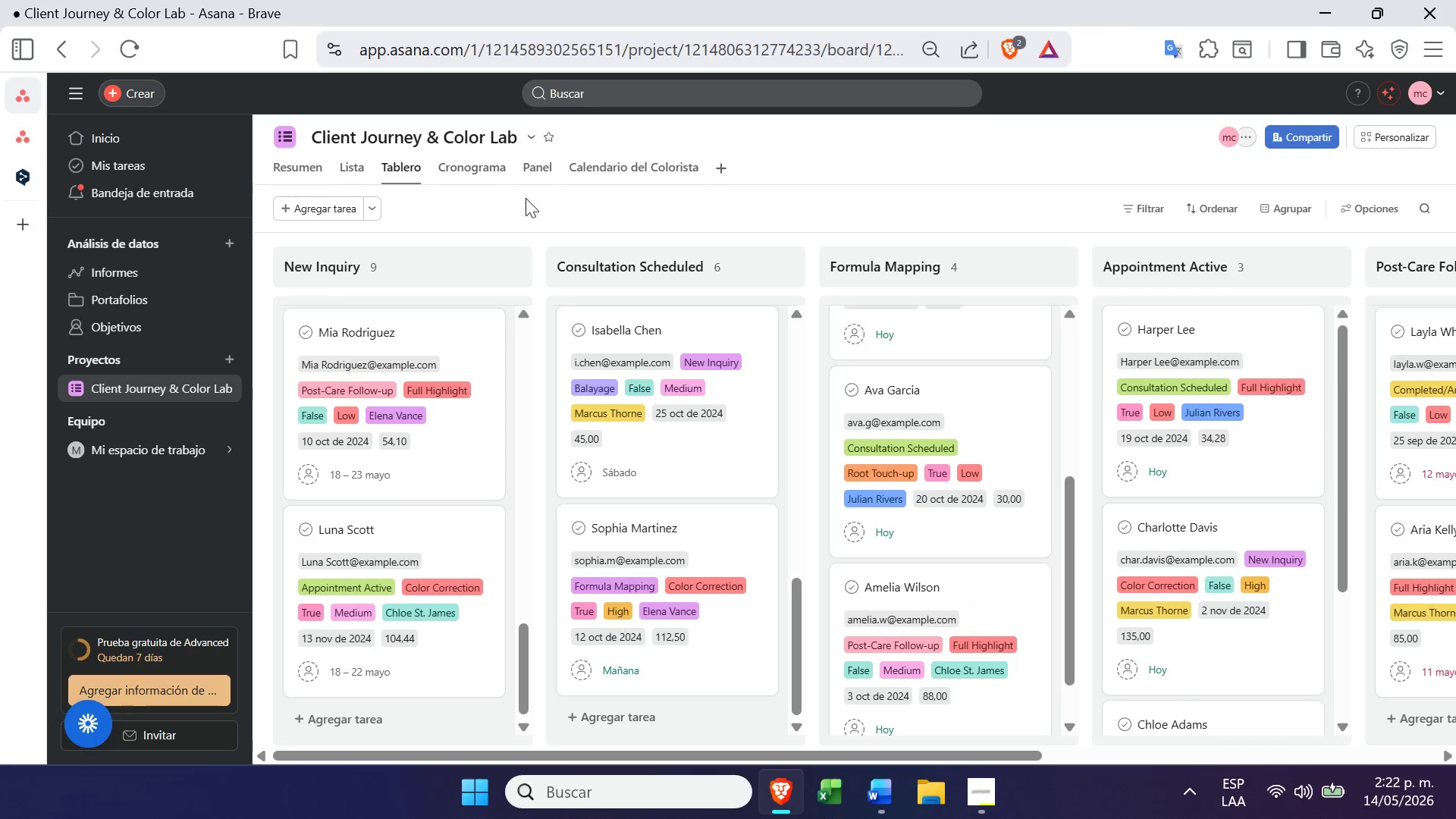 
left_click([620, 165])
 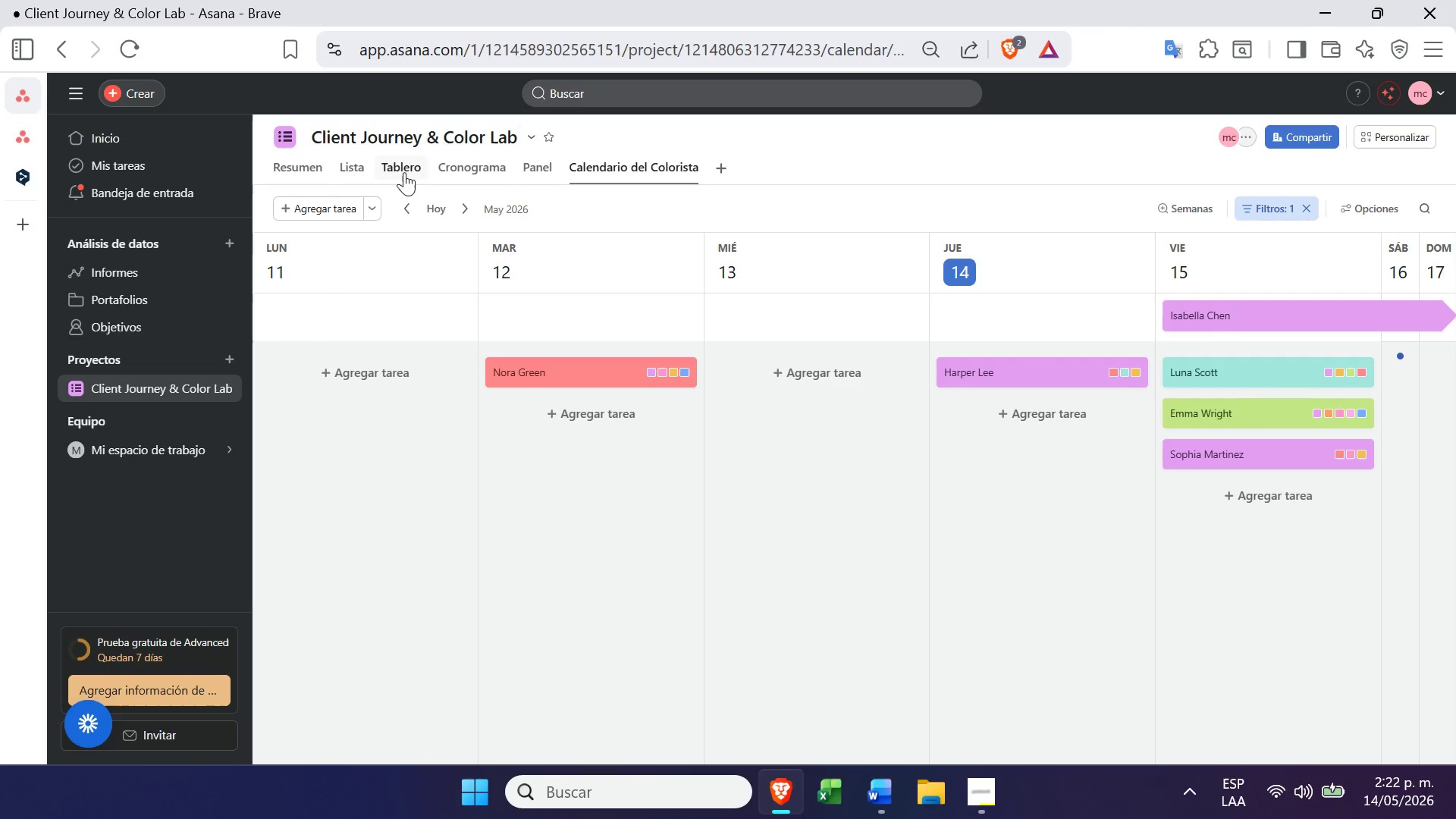 
wait(7.0)
 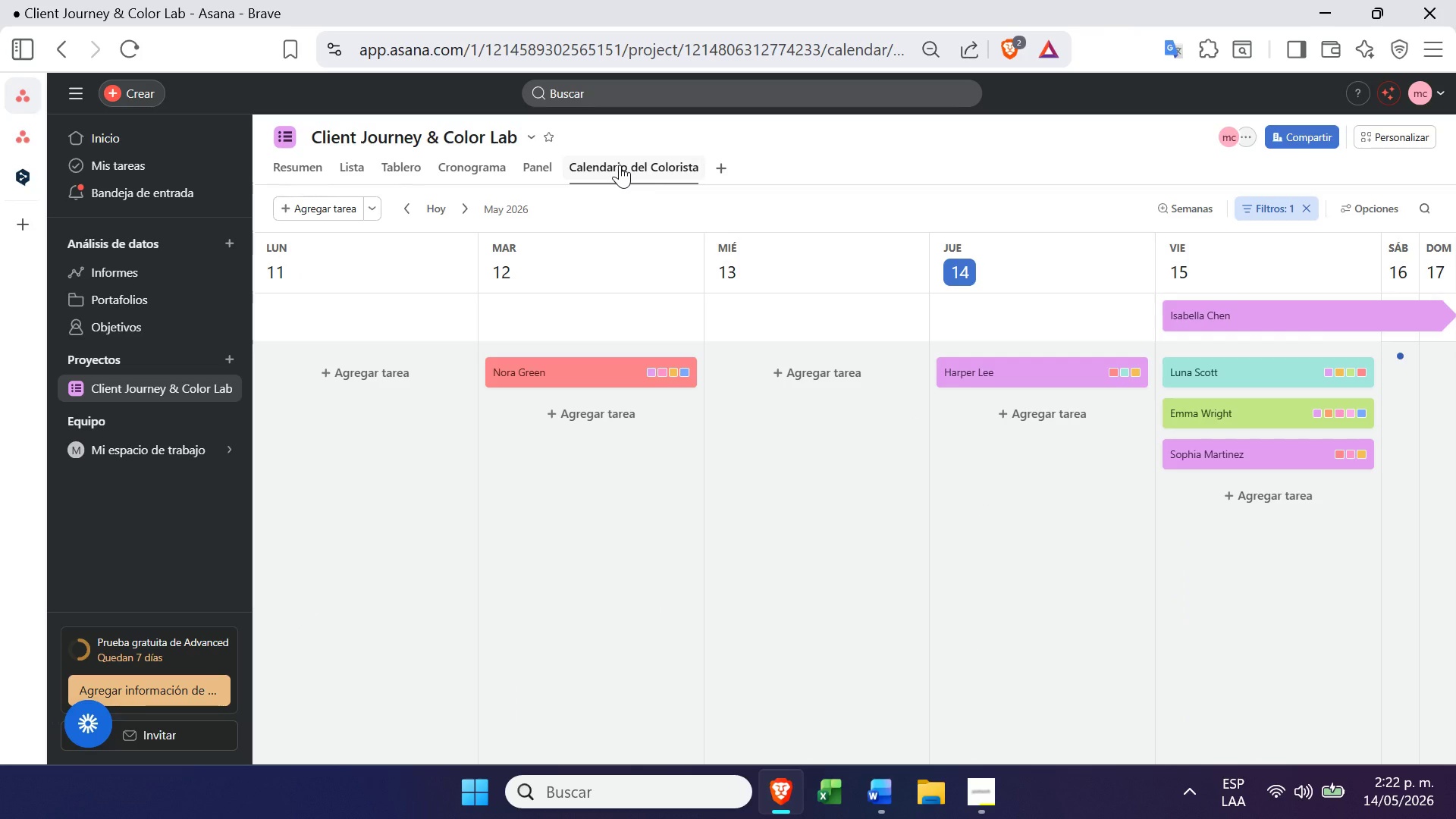 
left_click([17, 122])
 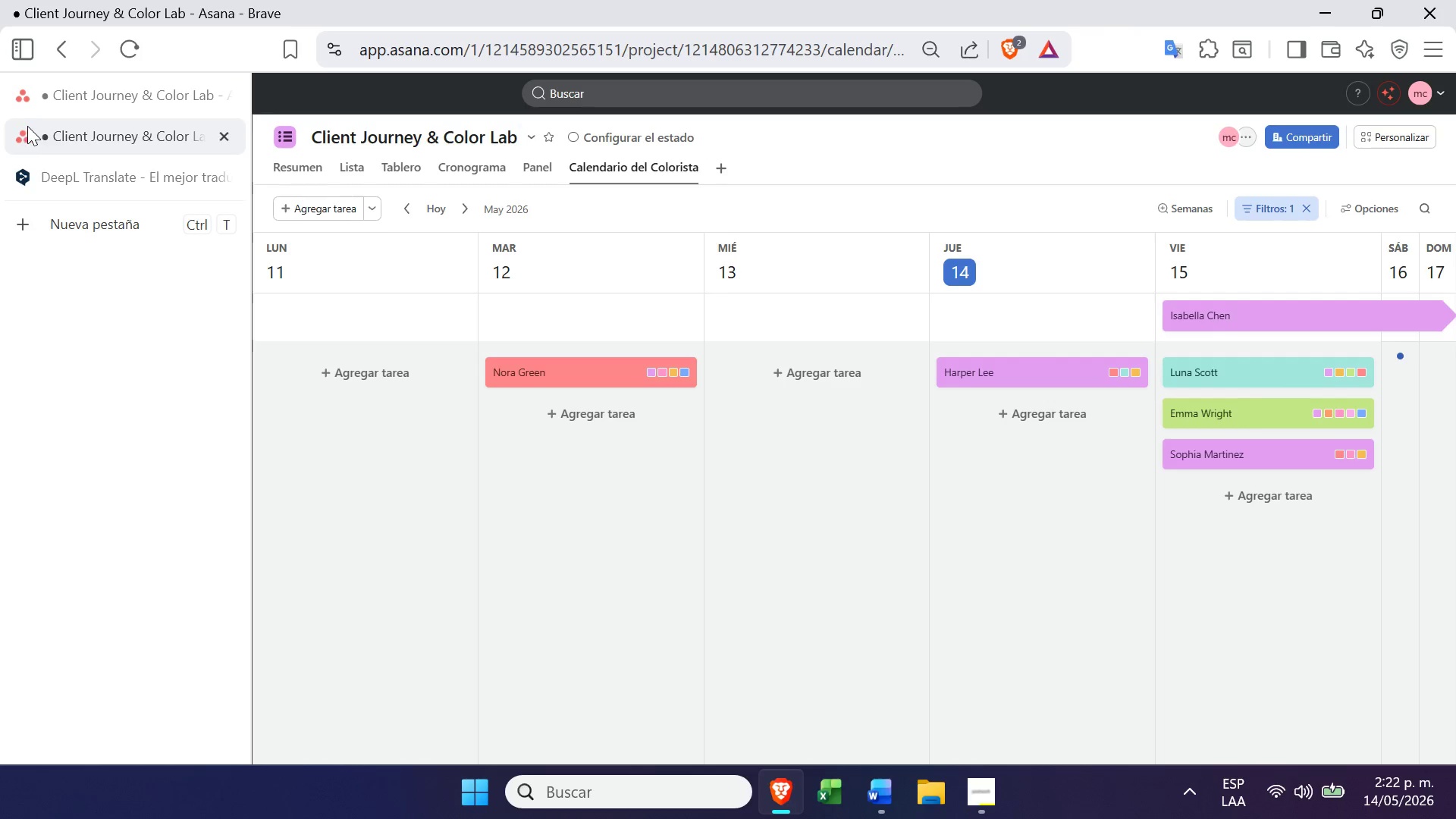 
left_click([28, 127])
 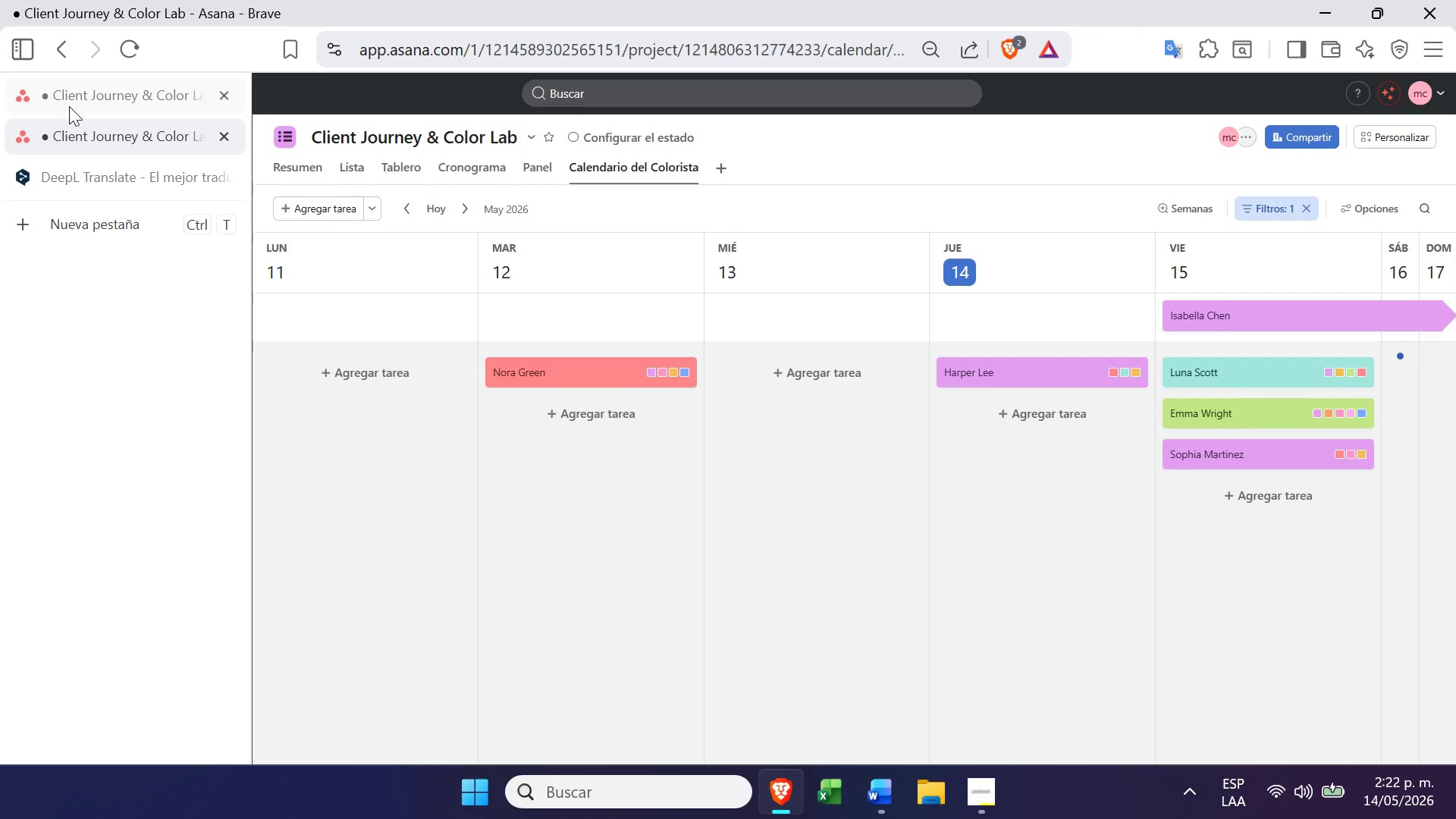 
left_click([76, 86])
 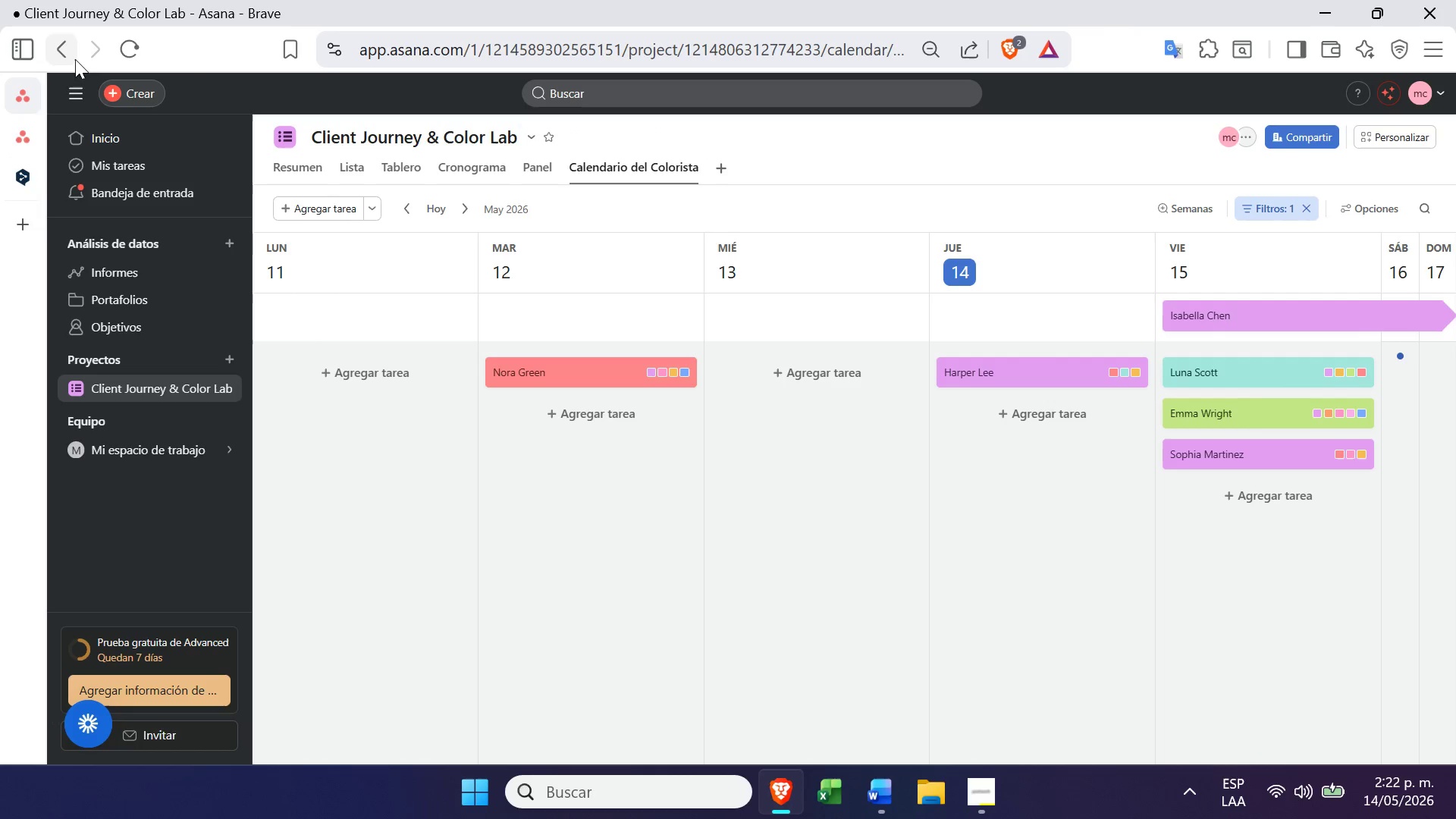 
left_click([70, 56])
 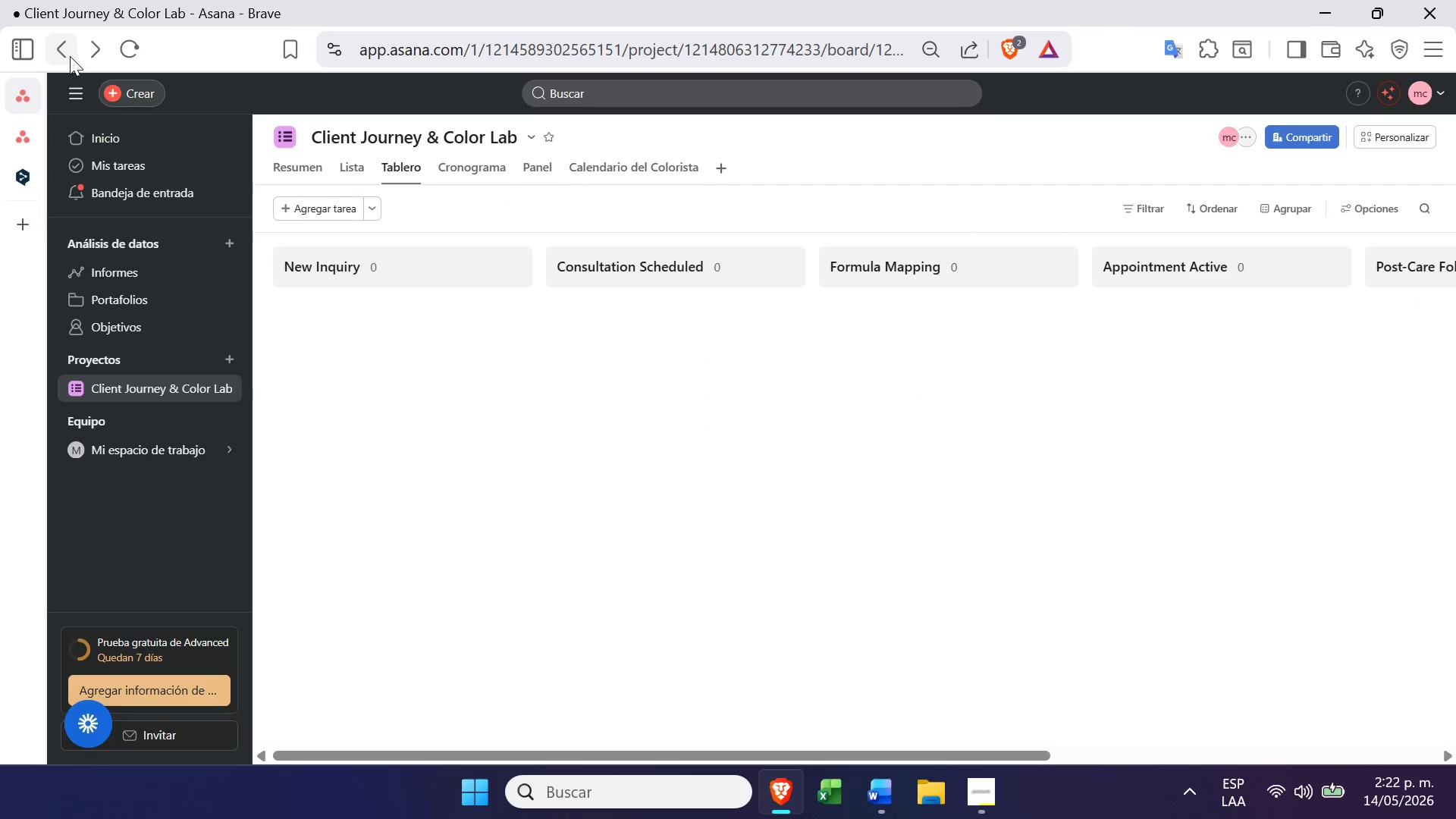 
mouse_move([553, 228])
 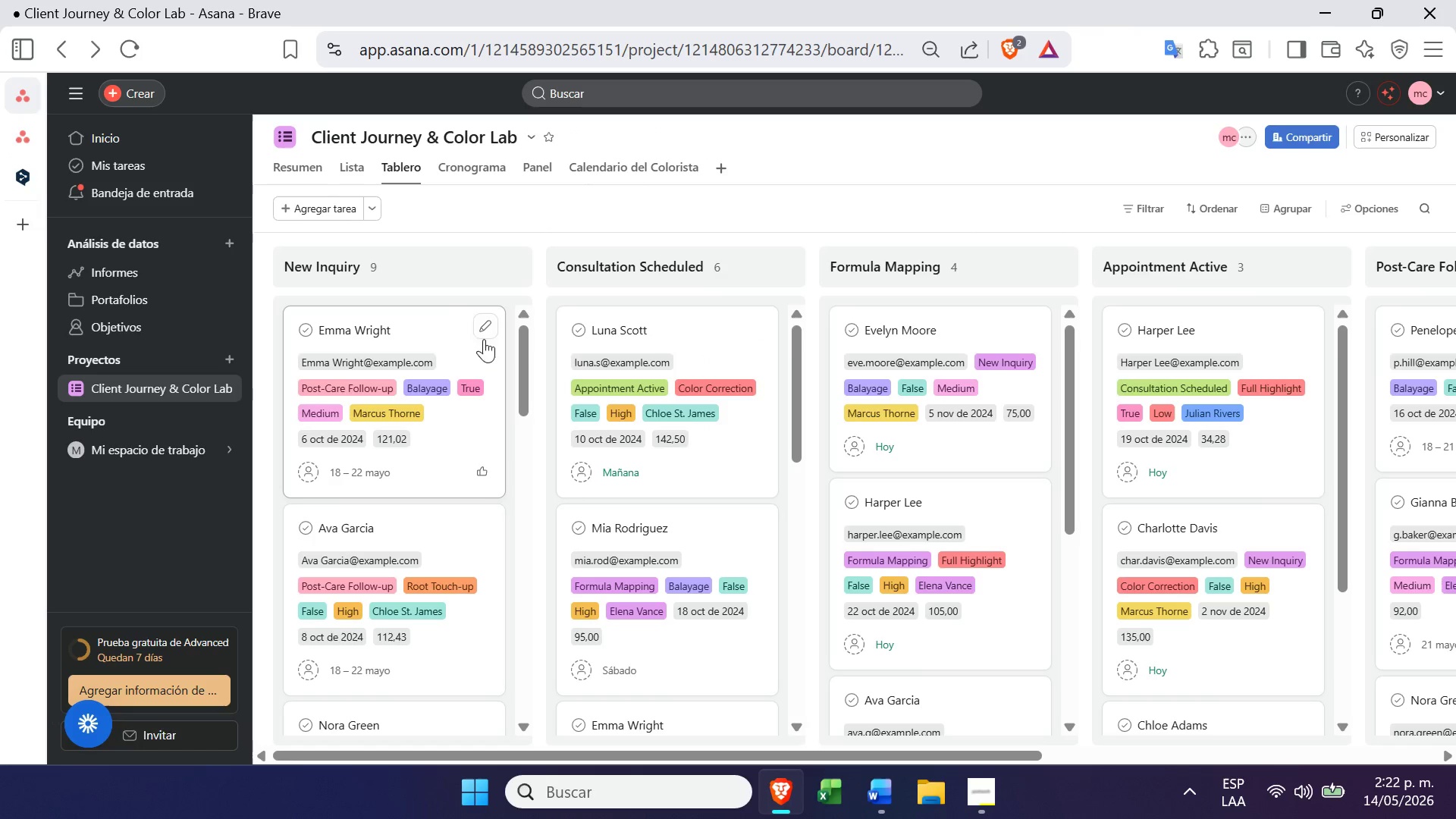 
left_click_drag(start_coordinate=[452, 338], to_coordinate=[926, 340])
 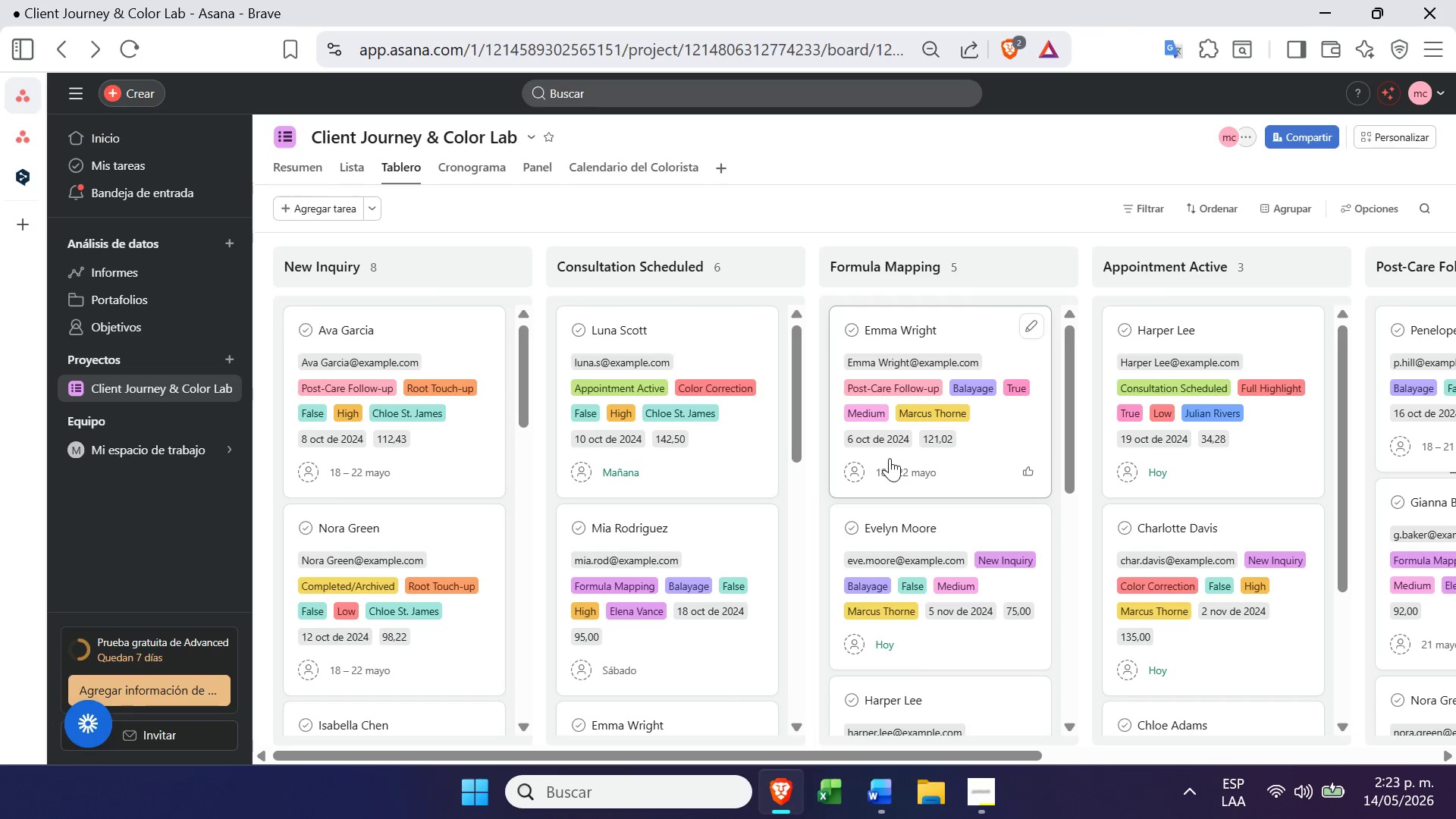 
left_click([890, 464])
 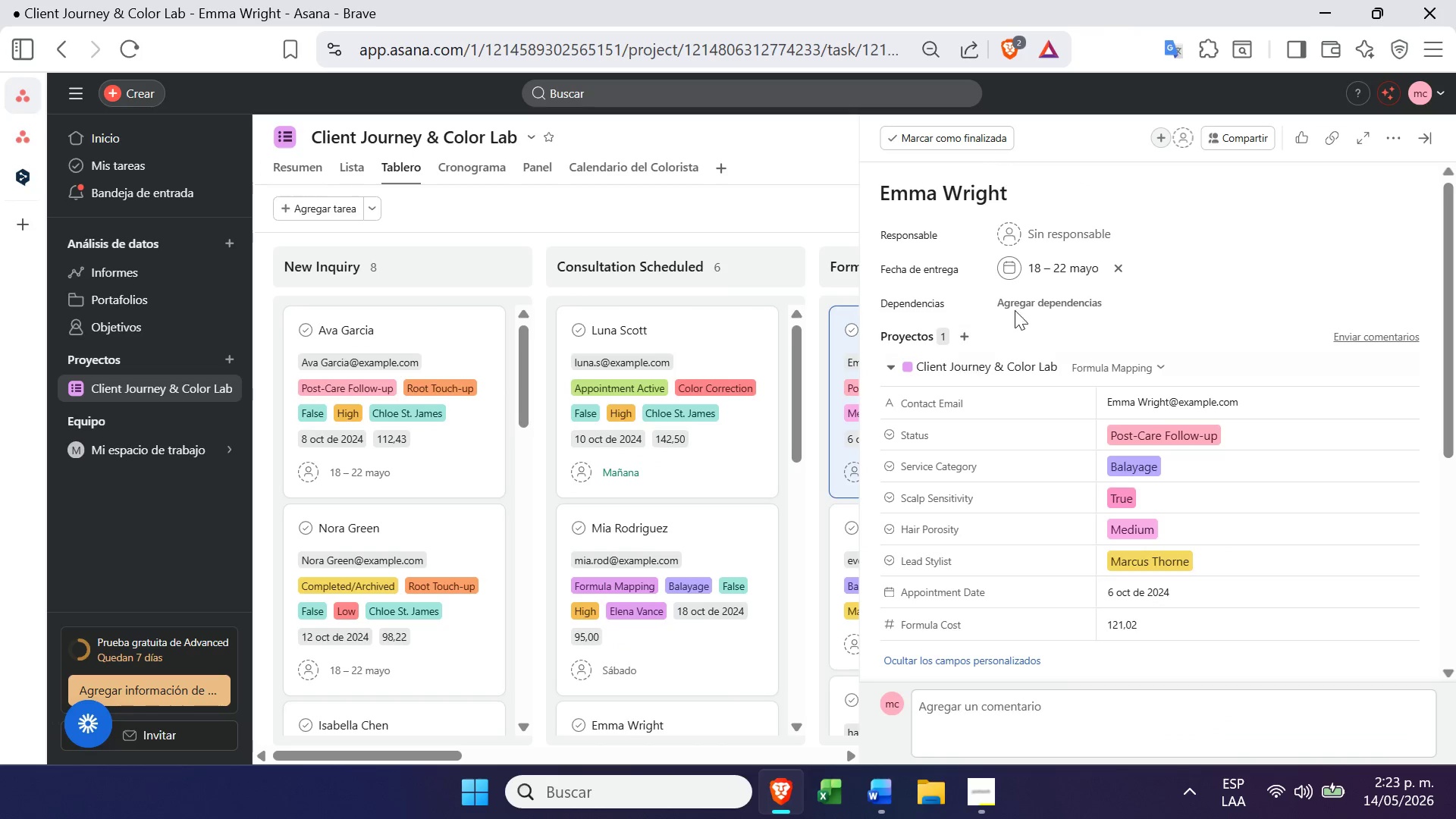 
left_click([1043, 263])
 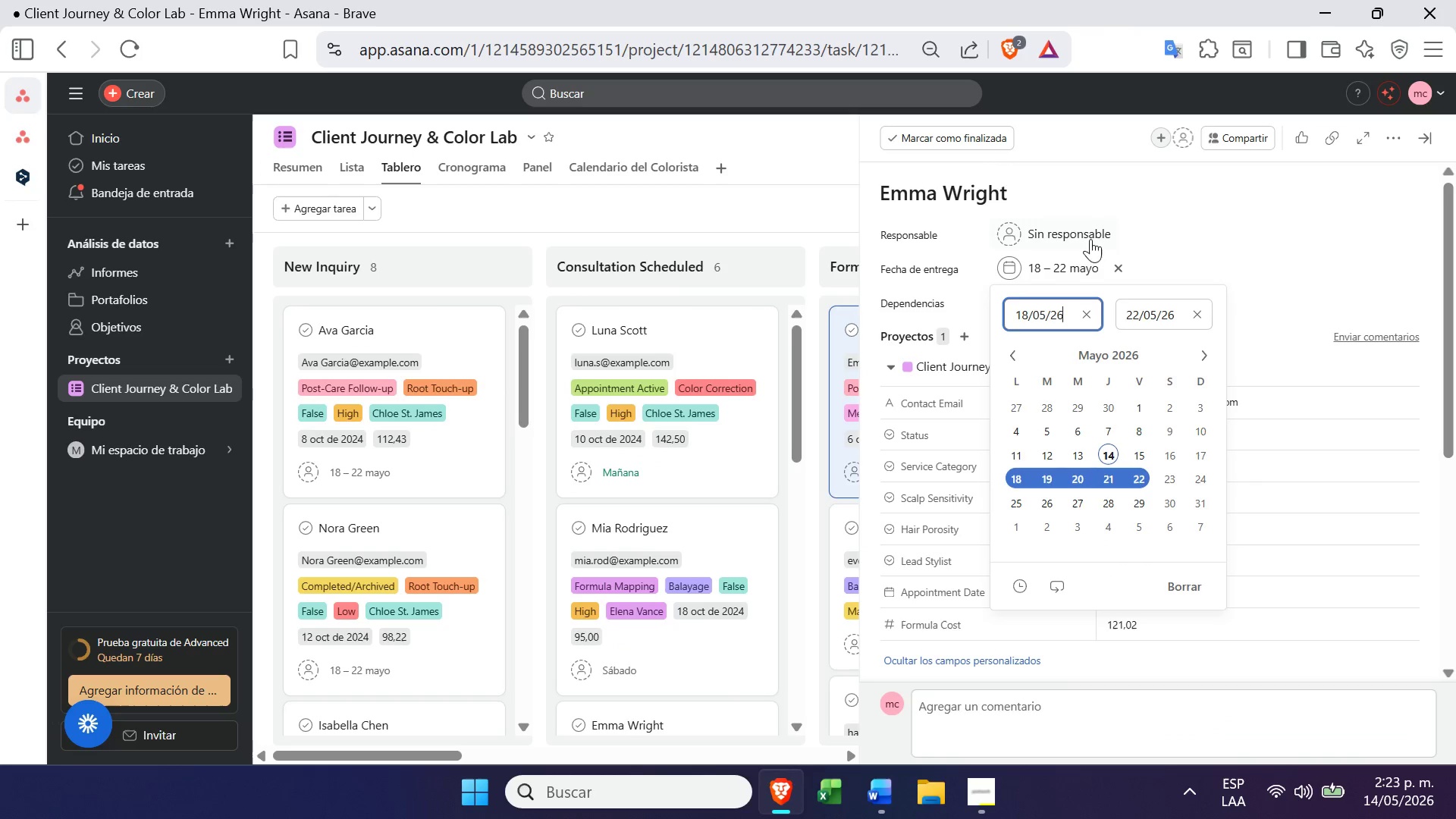 
left_click([1117, 268])
 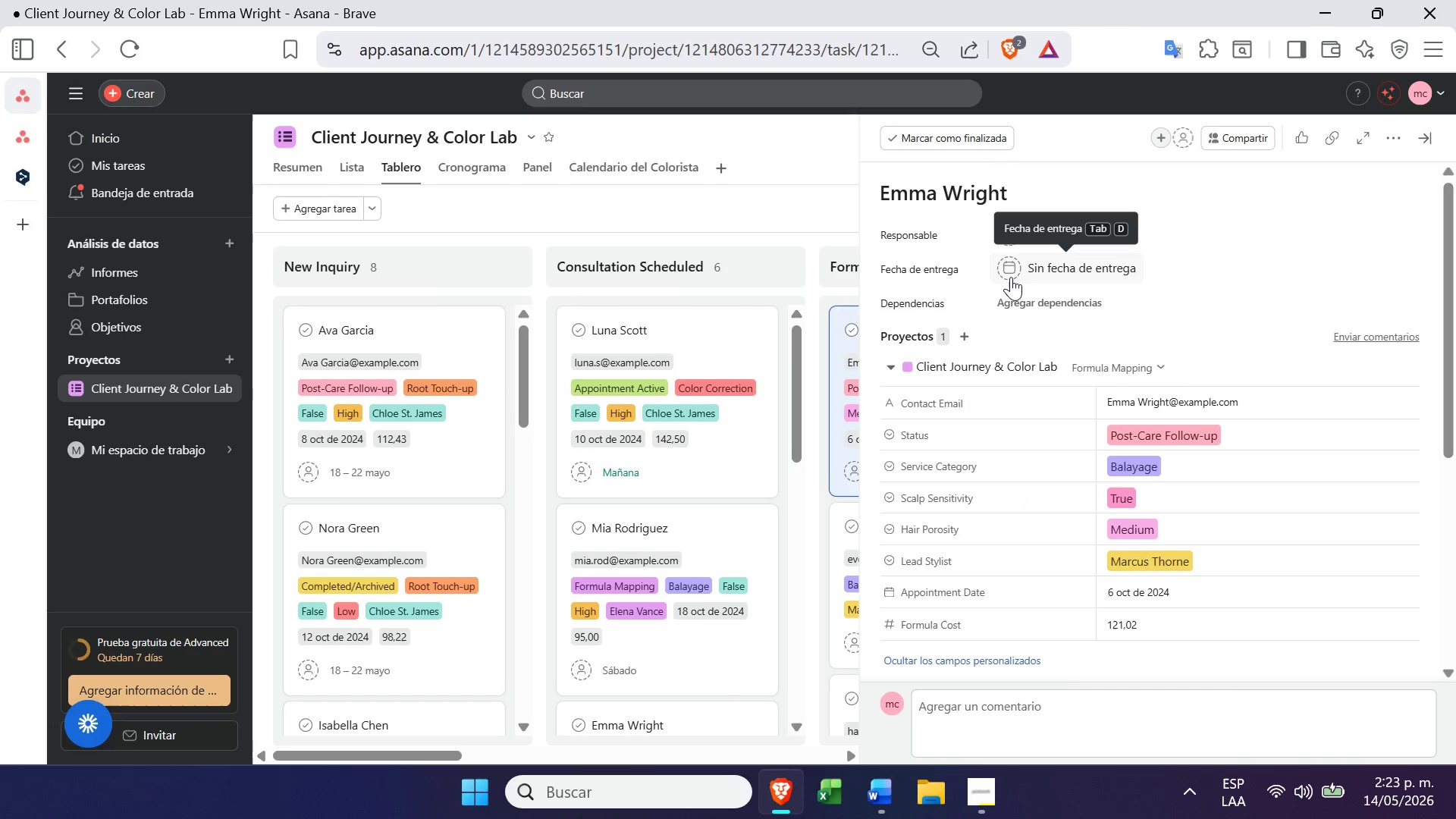 
left_click([1013, 278])
 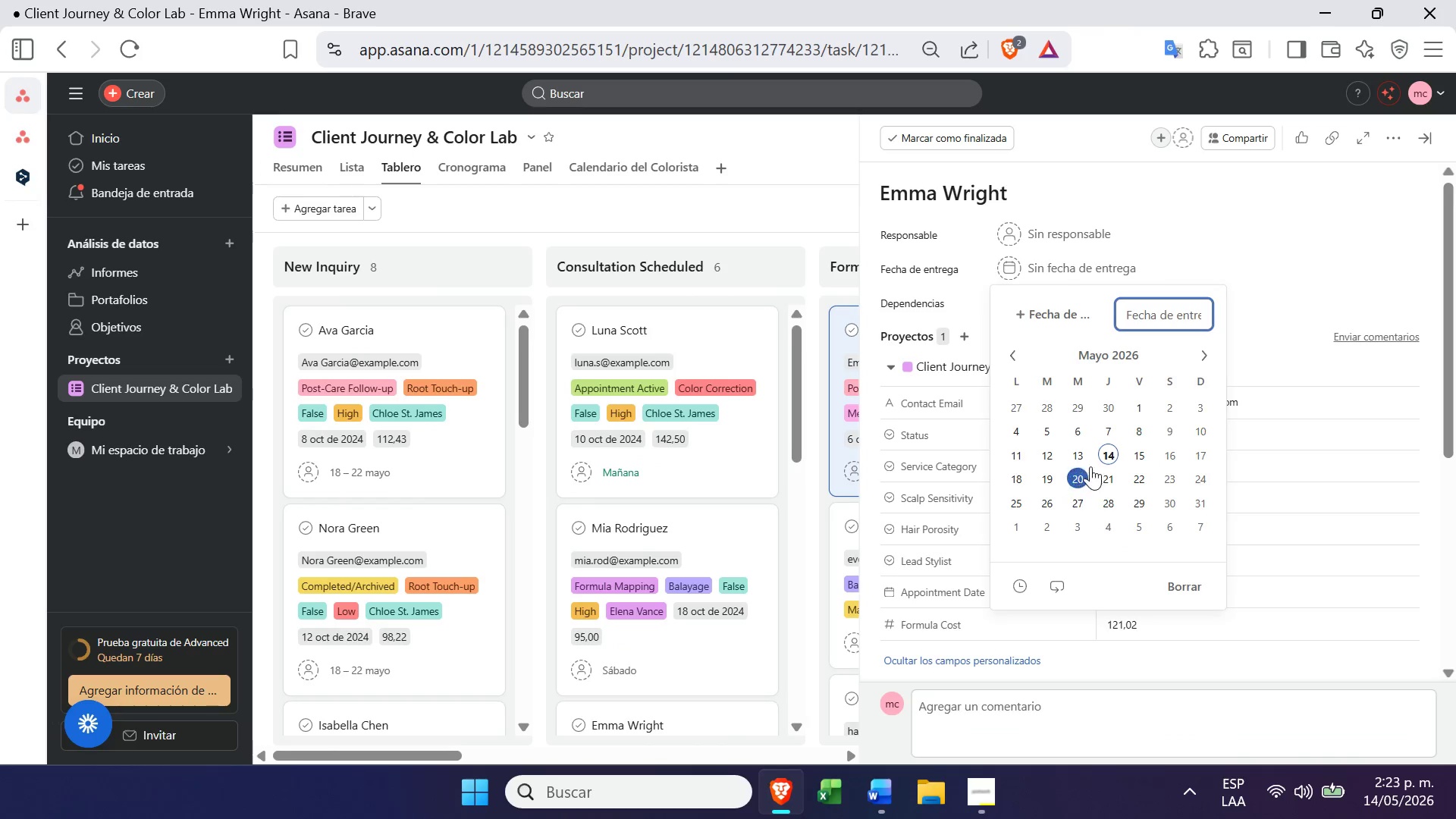 
left_click([1106, 452])
 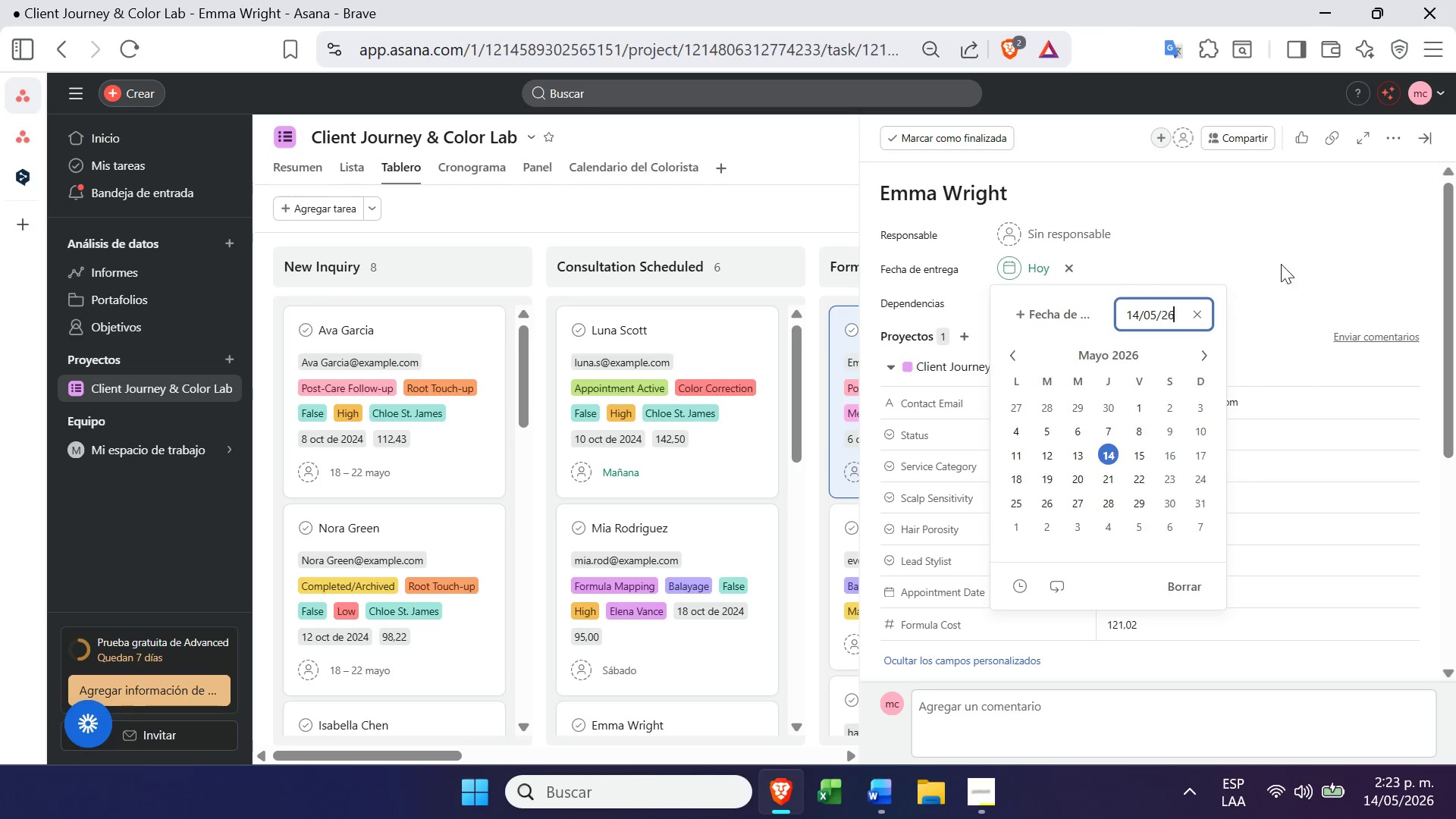 
left_click([1288, 249])
 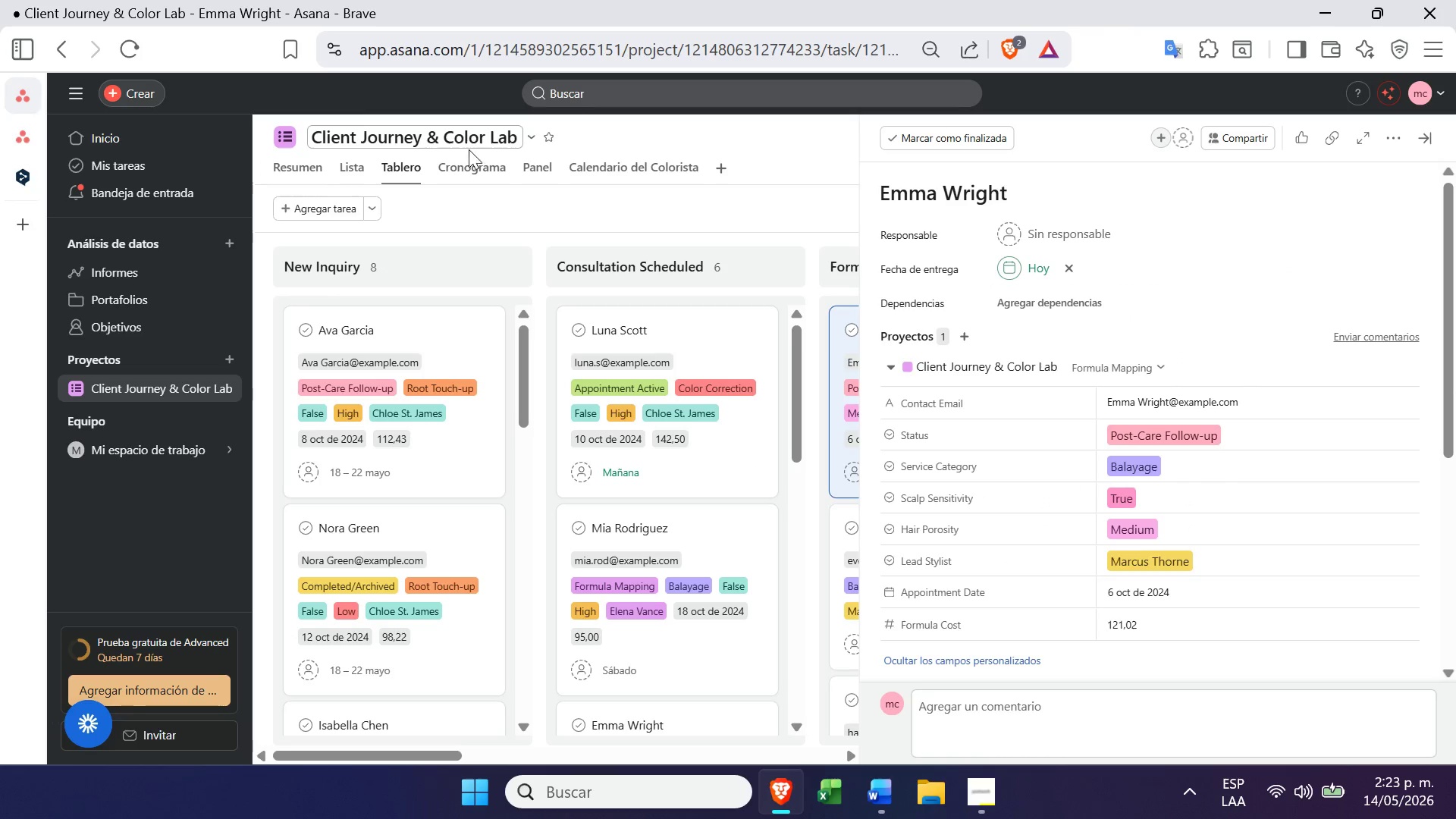 
left_click([633, 165])
 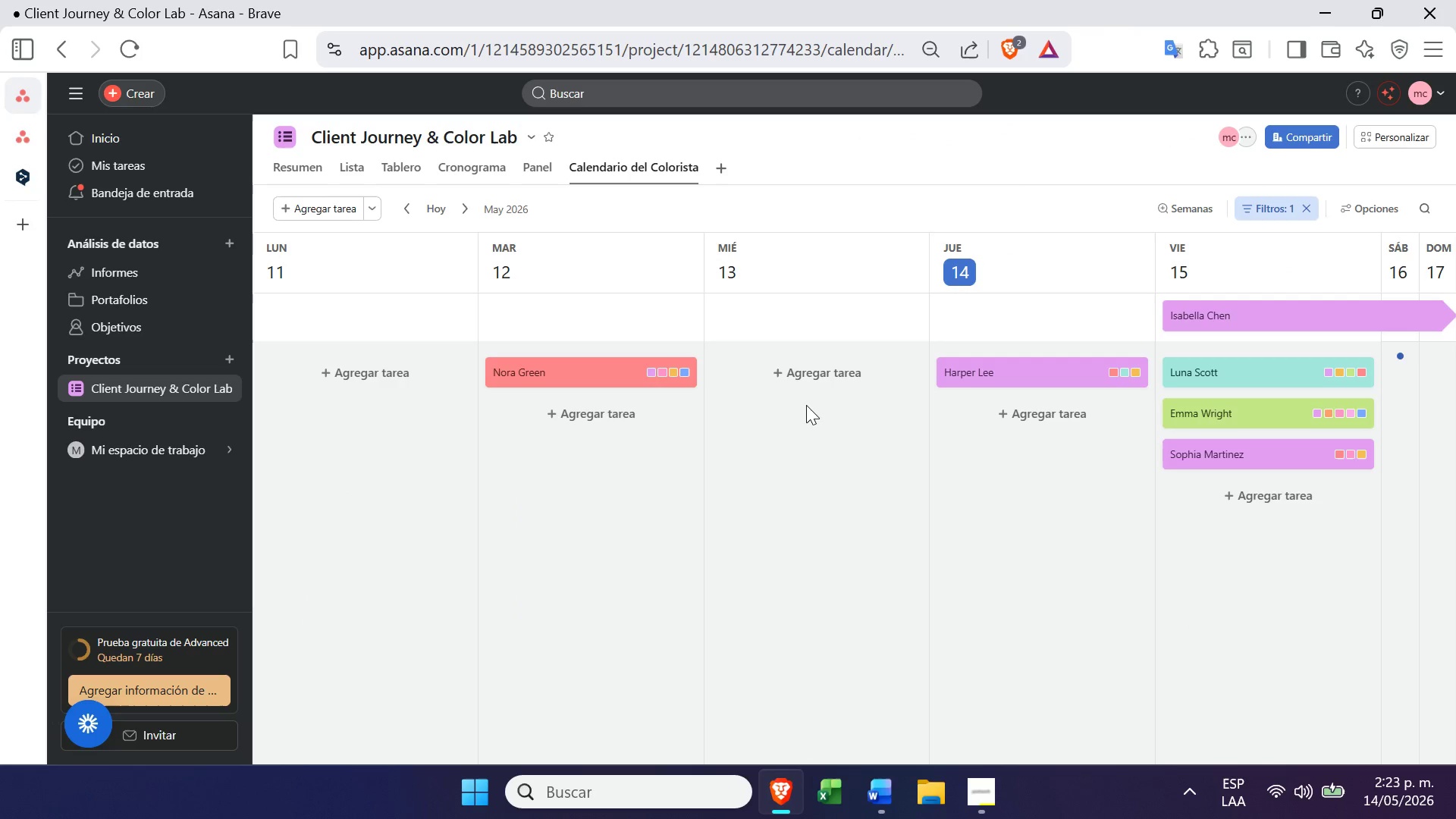 
left_click([1252, 203])
 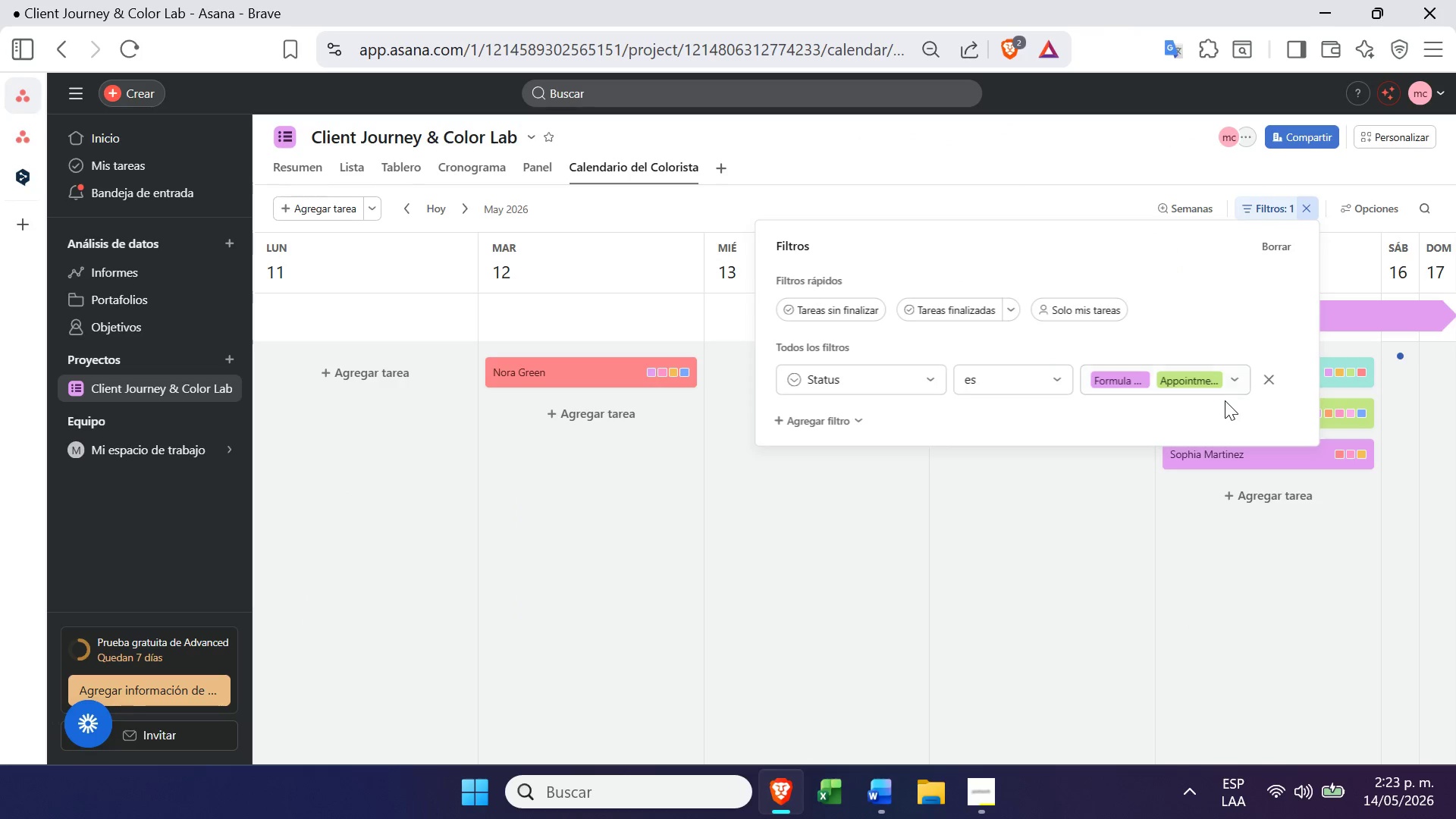 
left_click([1237, 388])
 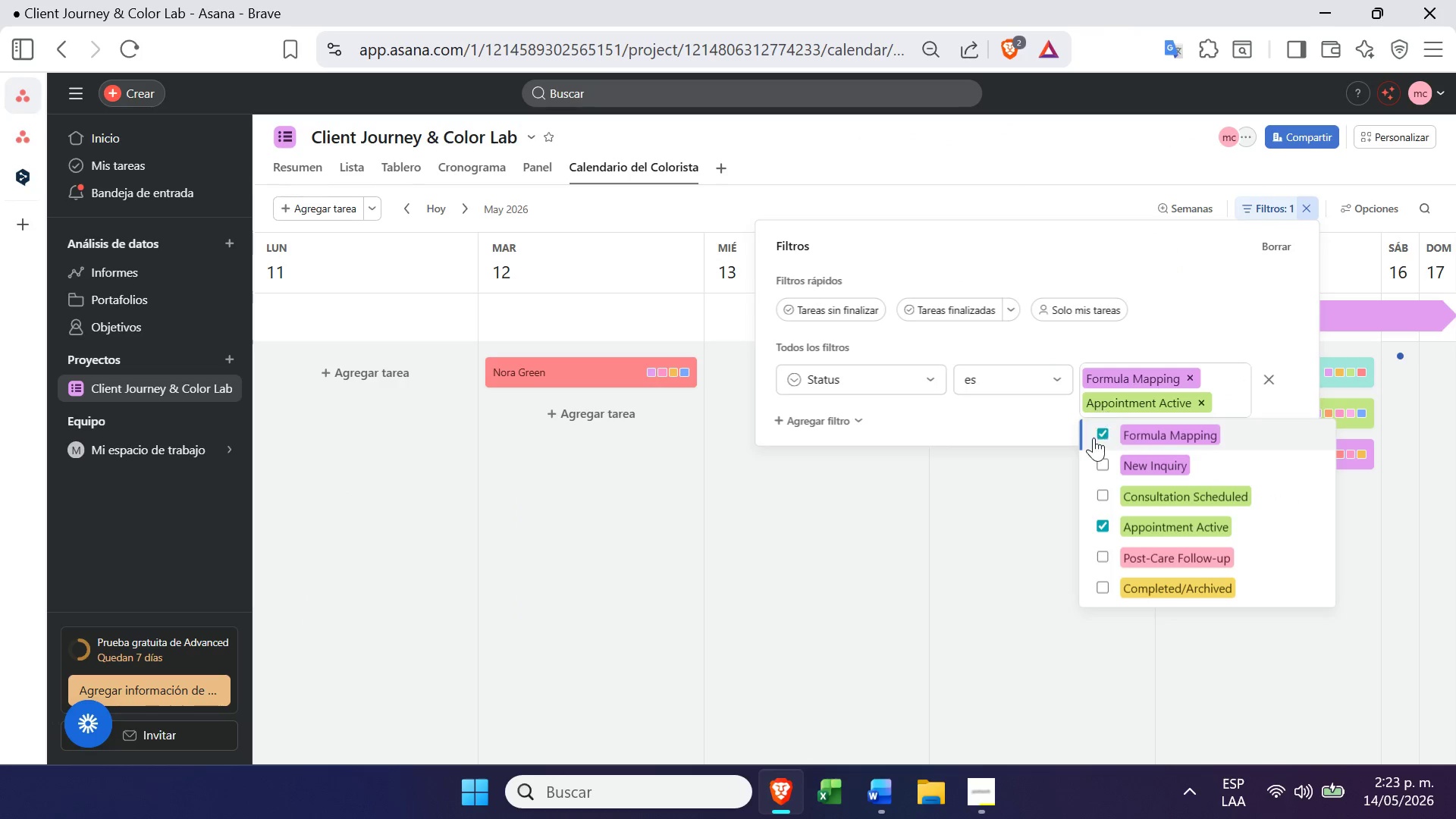 
left_click([1107, 438])
 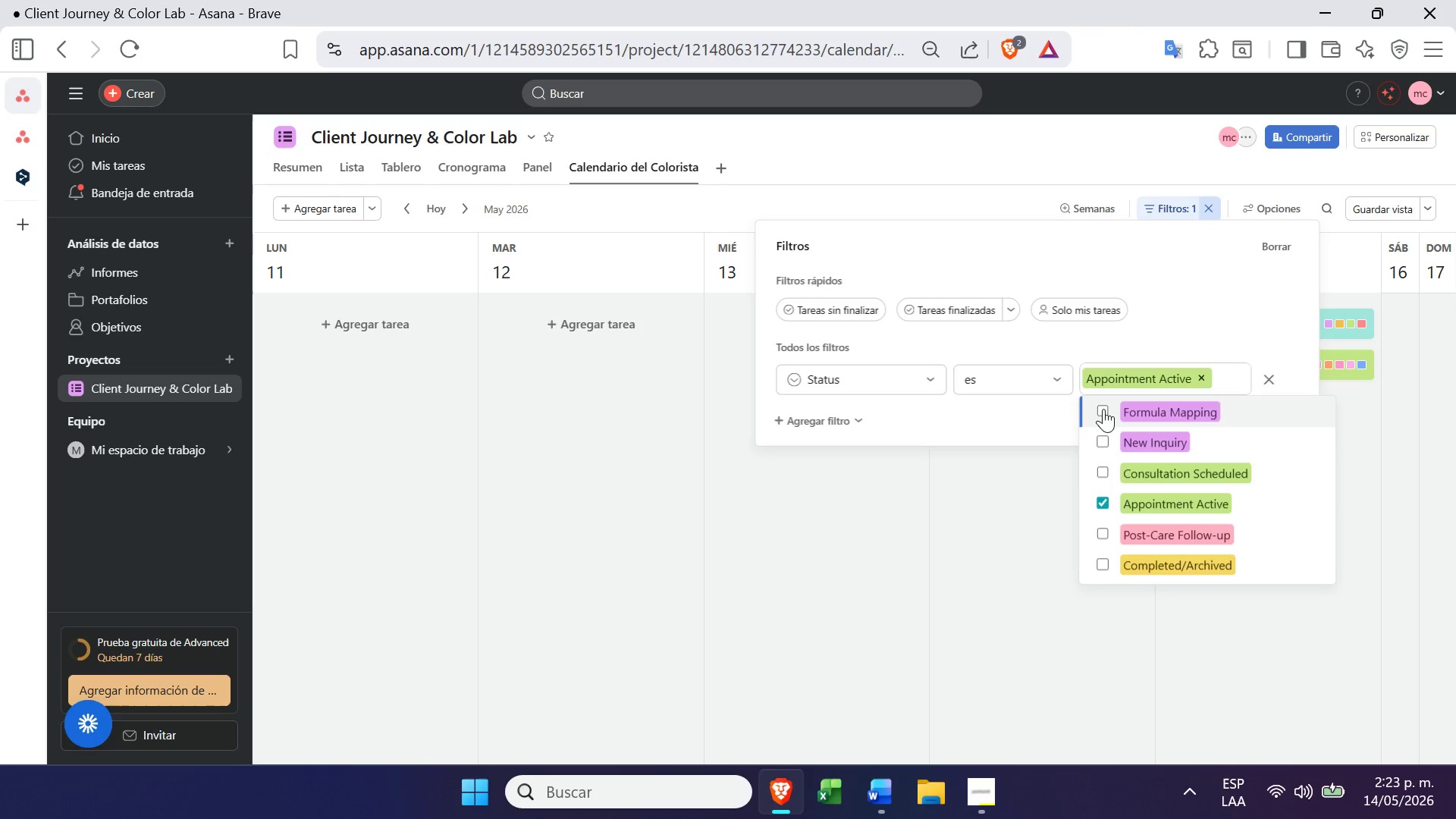 
left_click([1098, 416])
 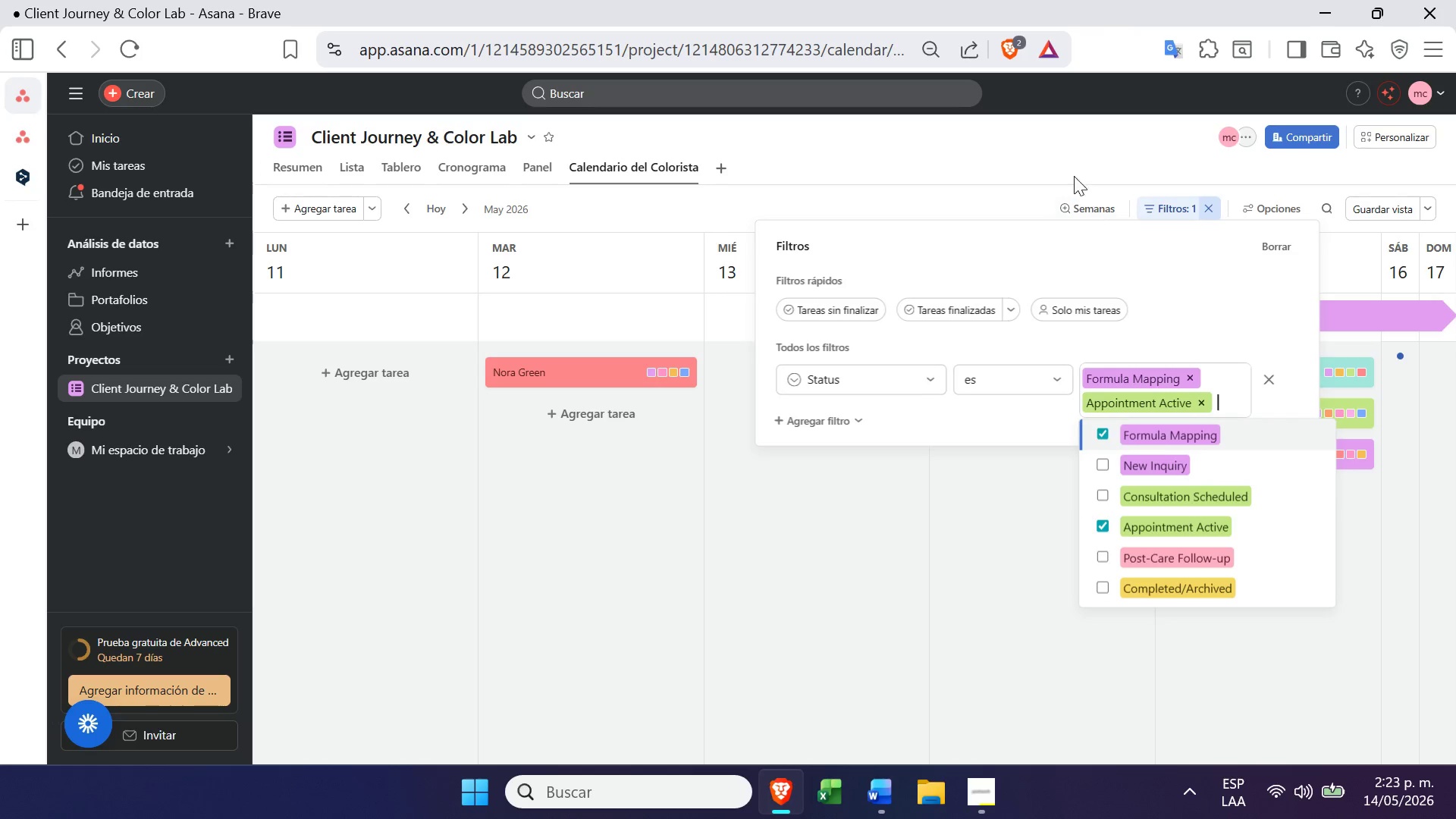 
left_click([1031, 155])
 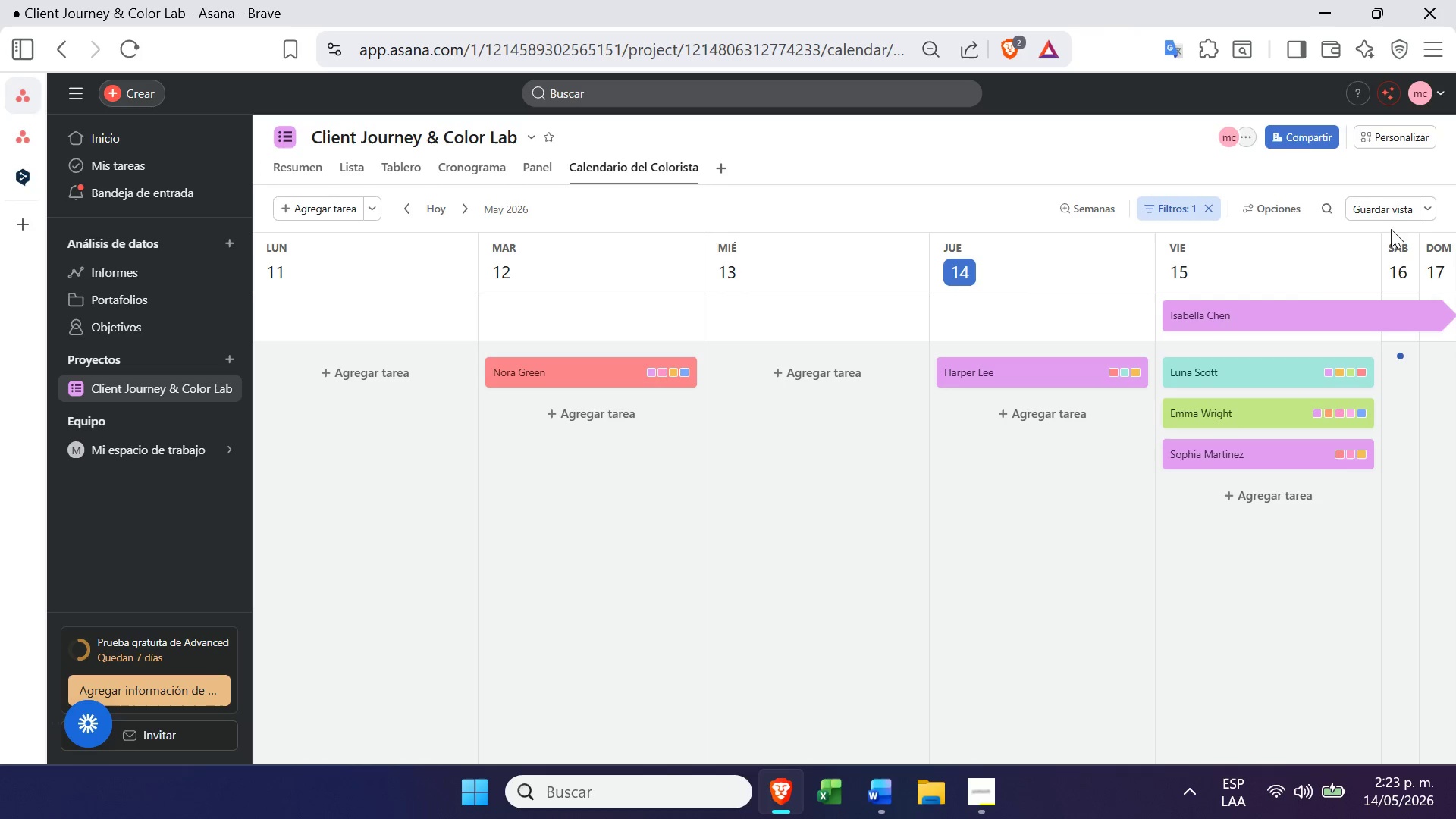 
left_click([1382, 215])
 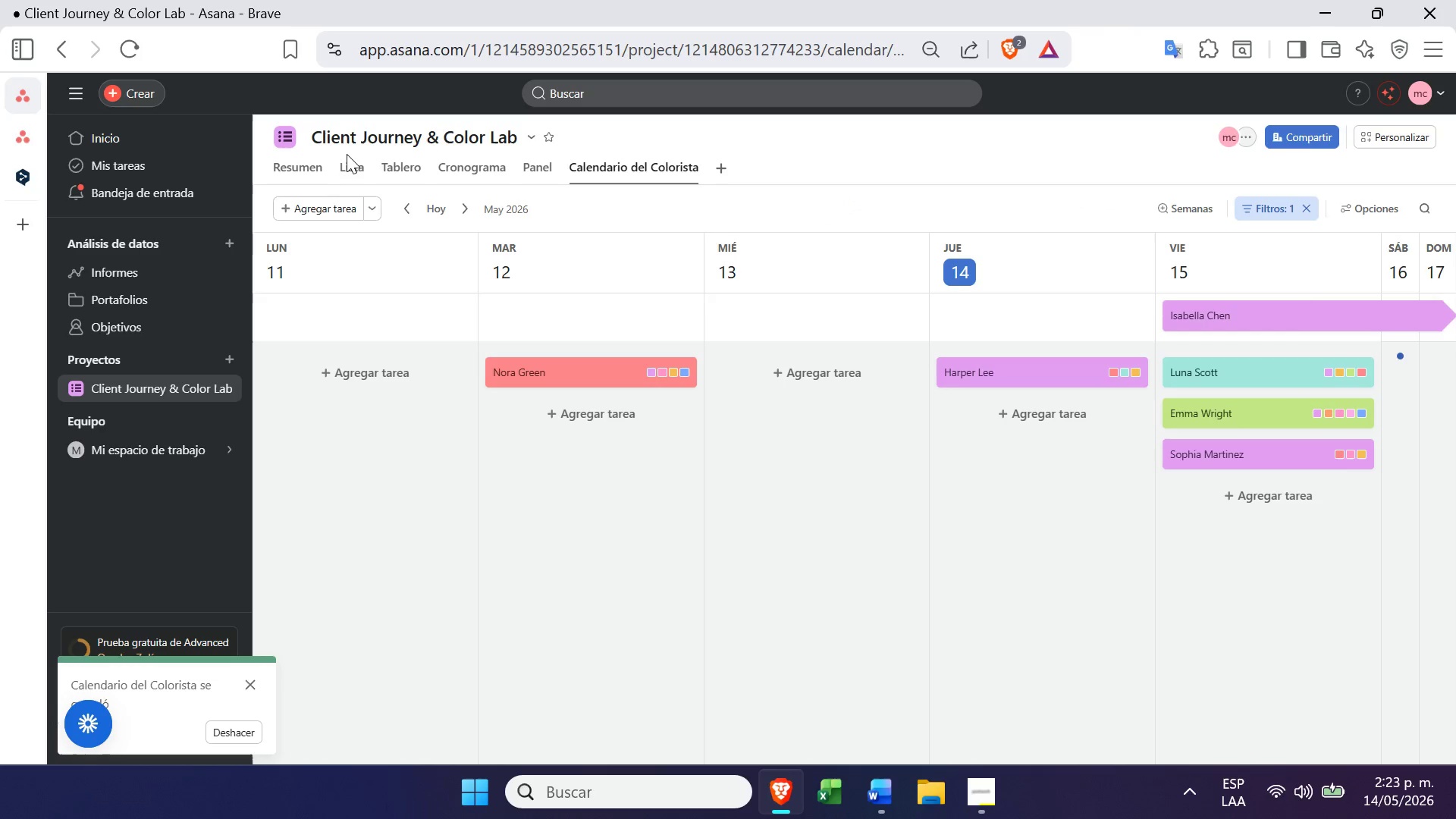 
left_click([345, 164])
 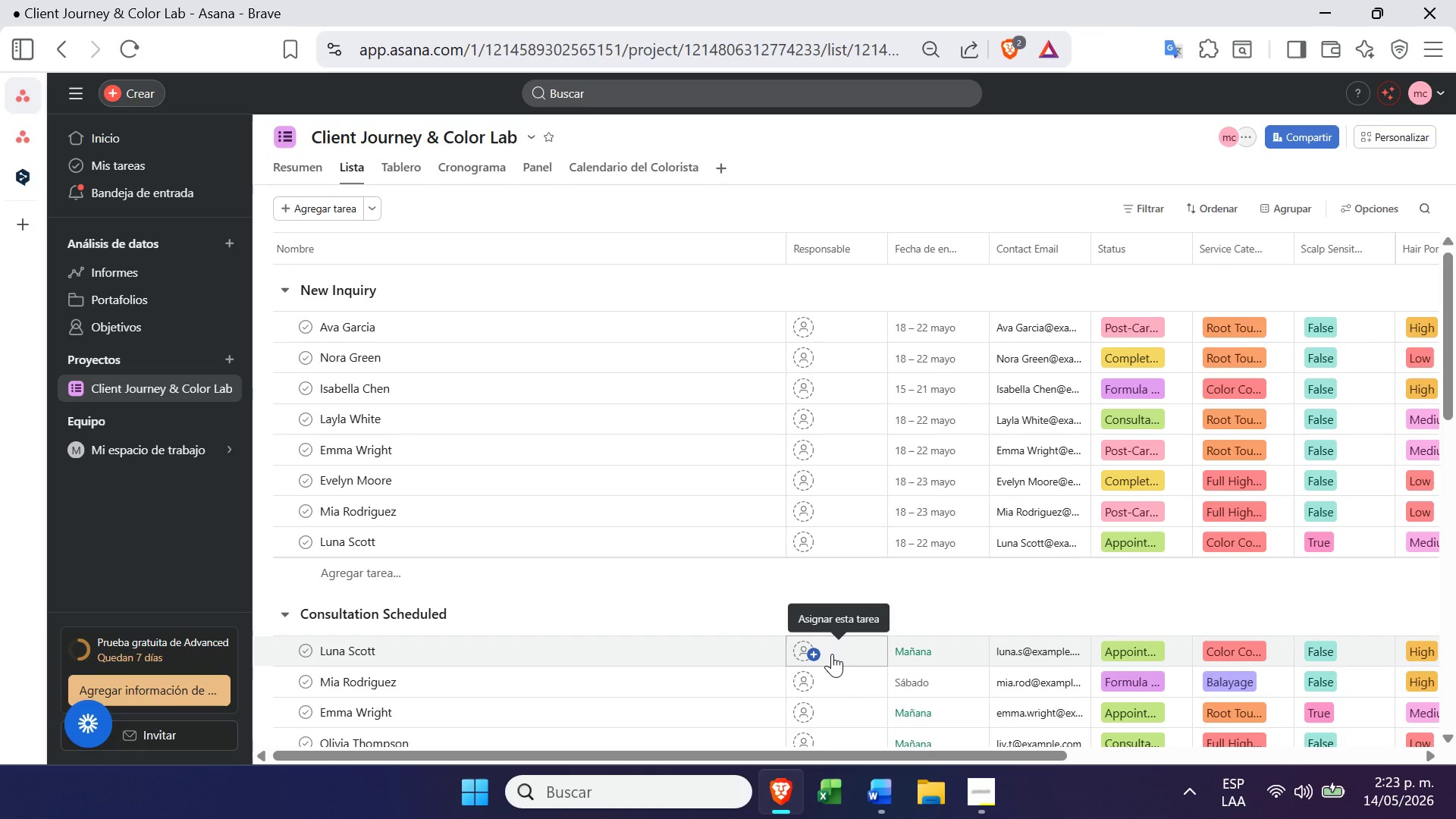 
wait(29.49)
 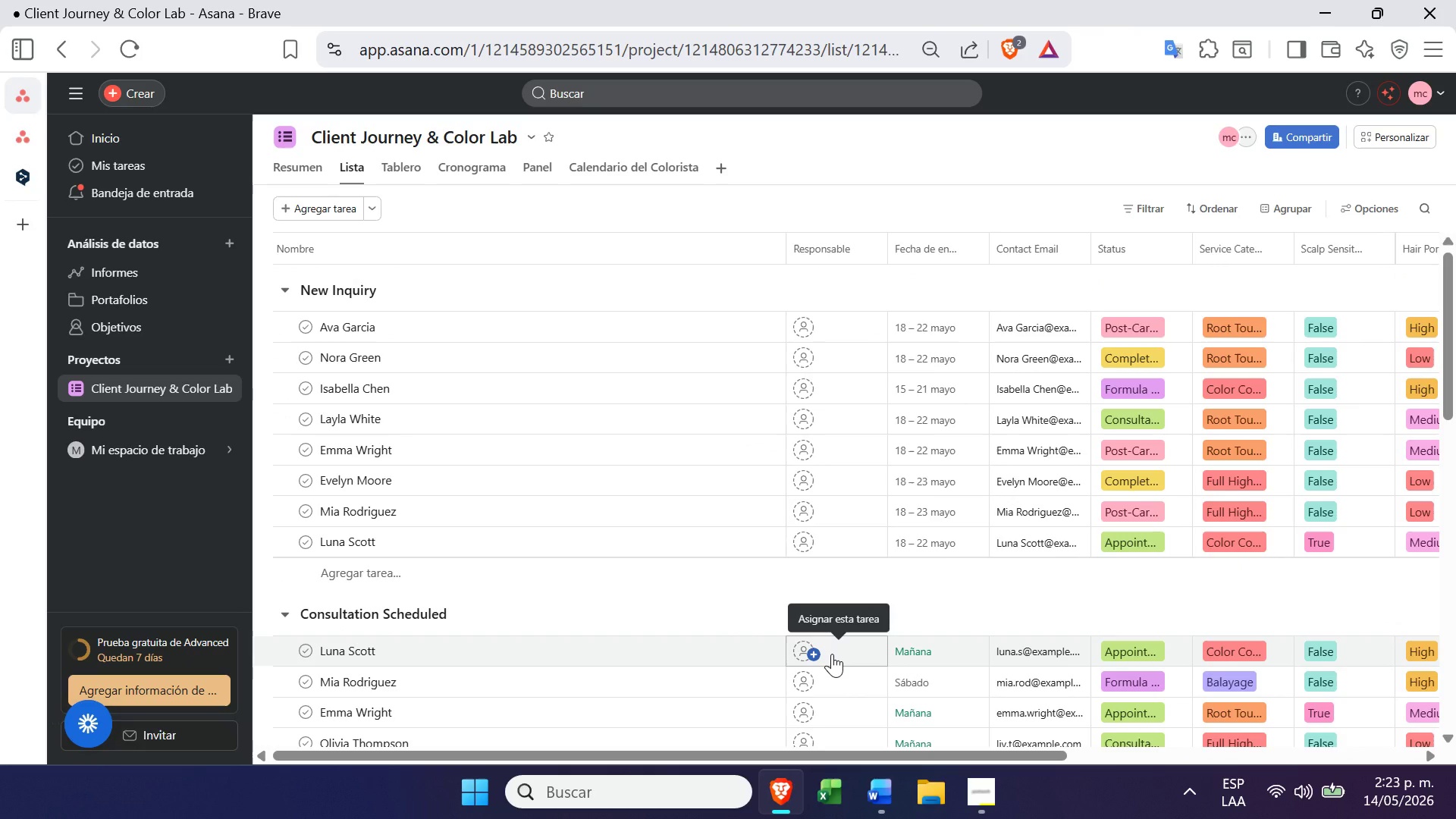 
mouse_move([821, 675])
 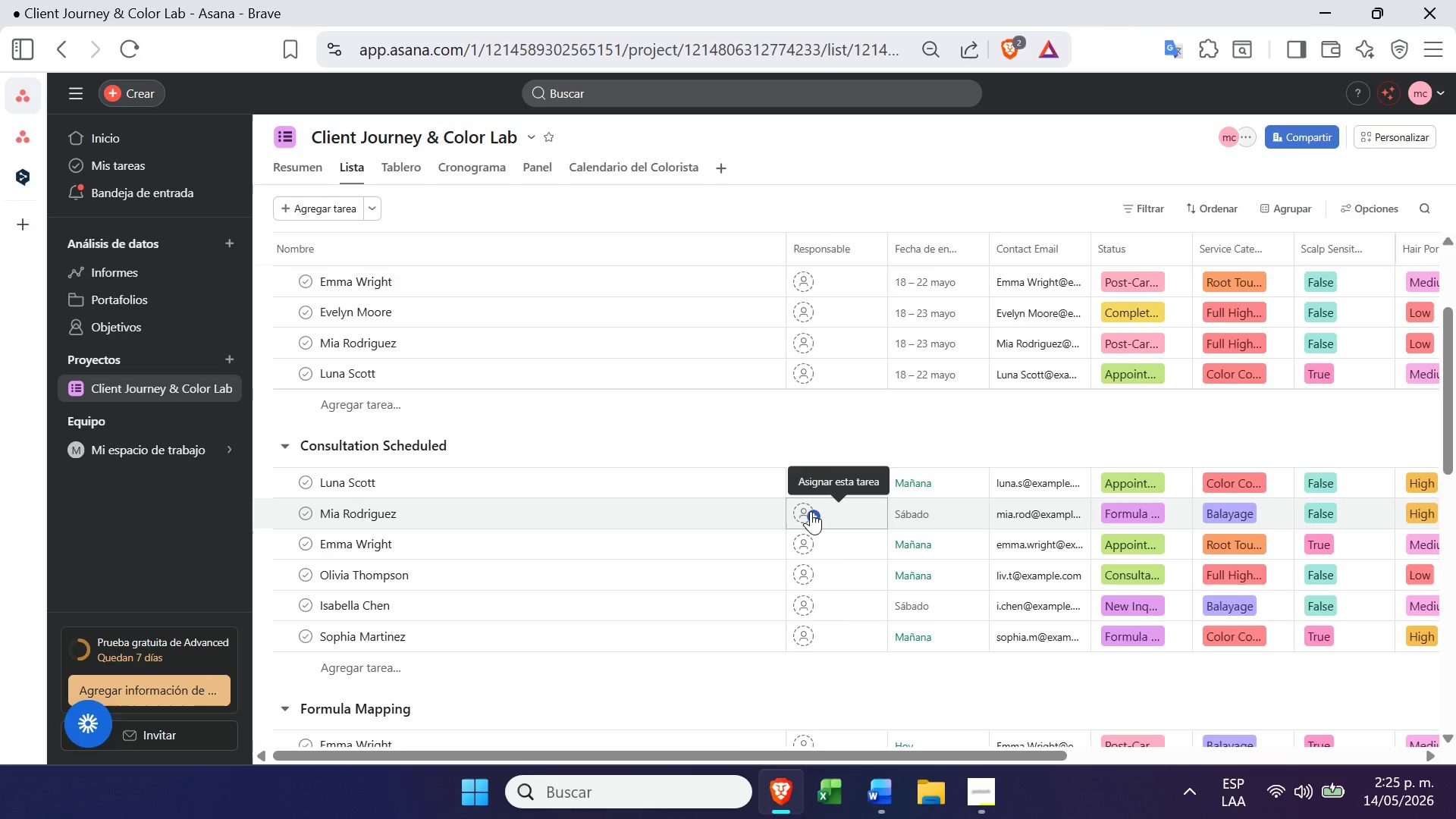 
wait(74.45)
 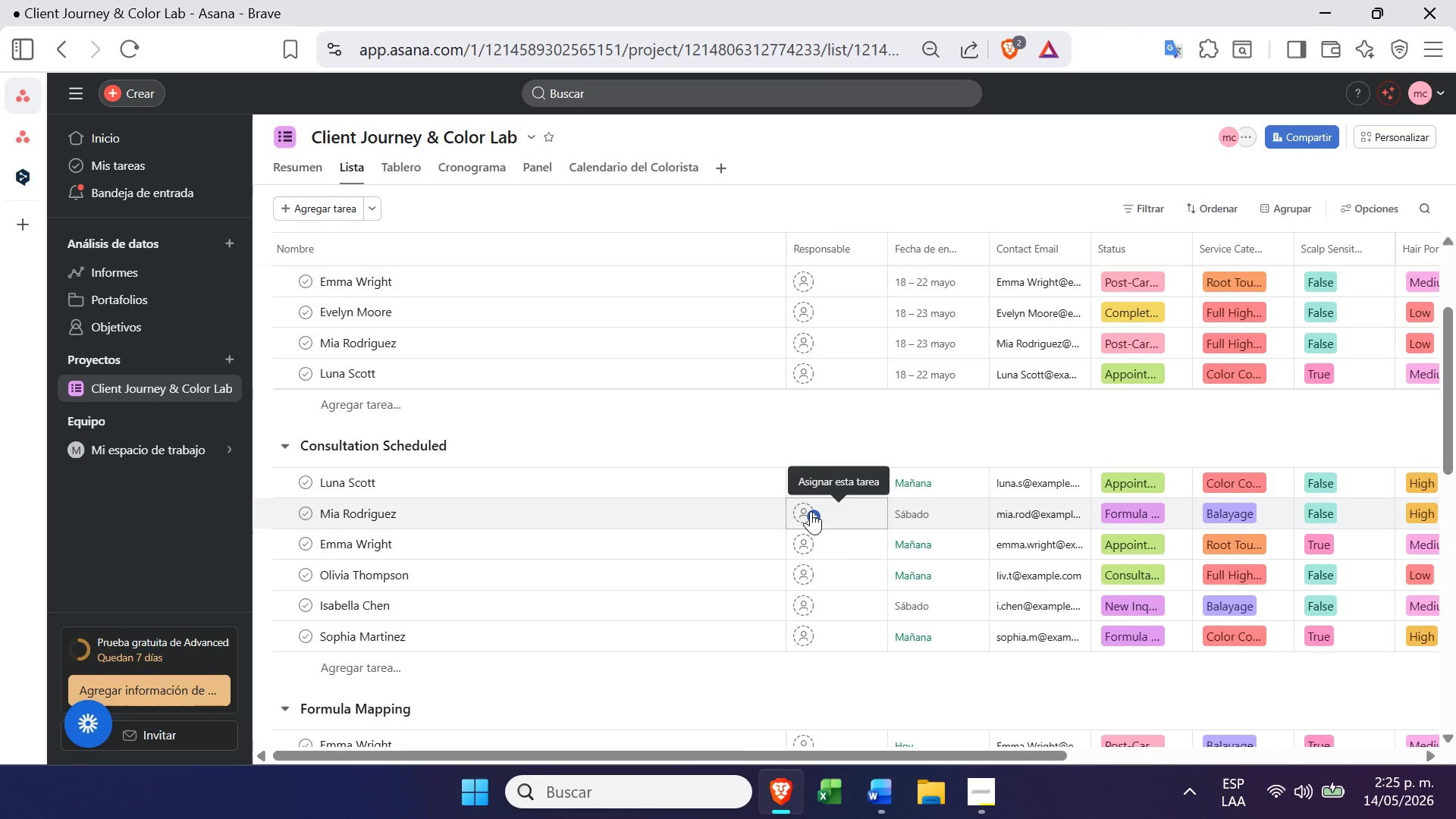 
left_click([998, 795])